 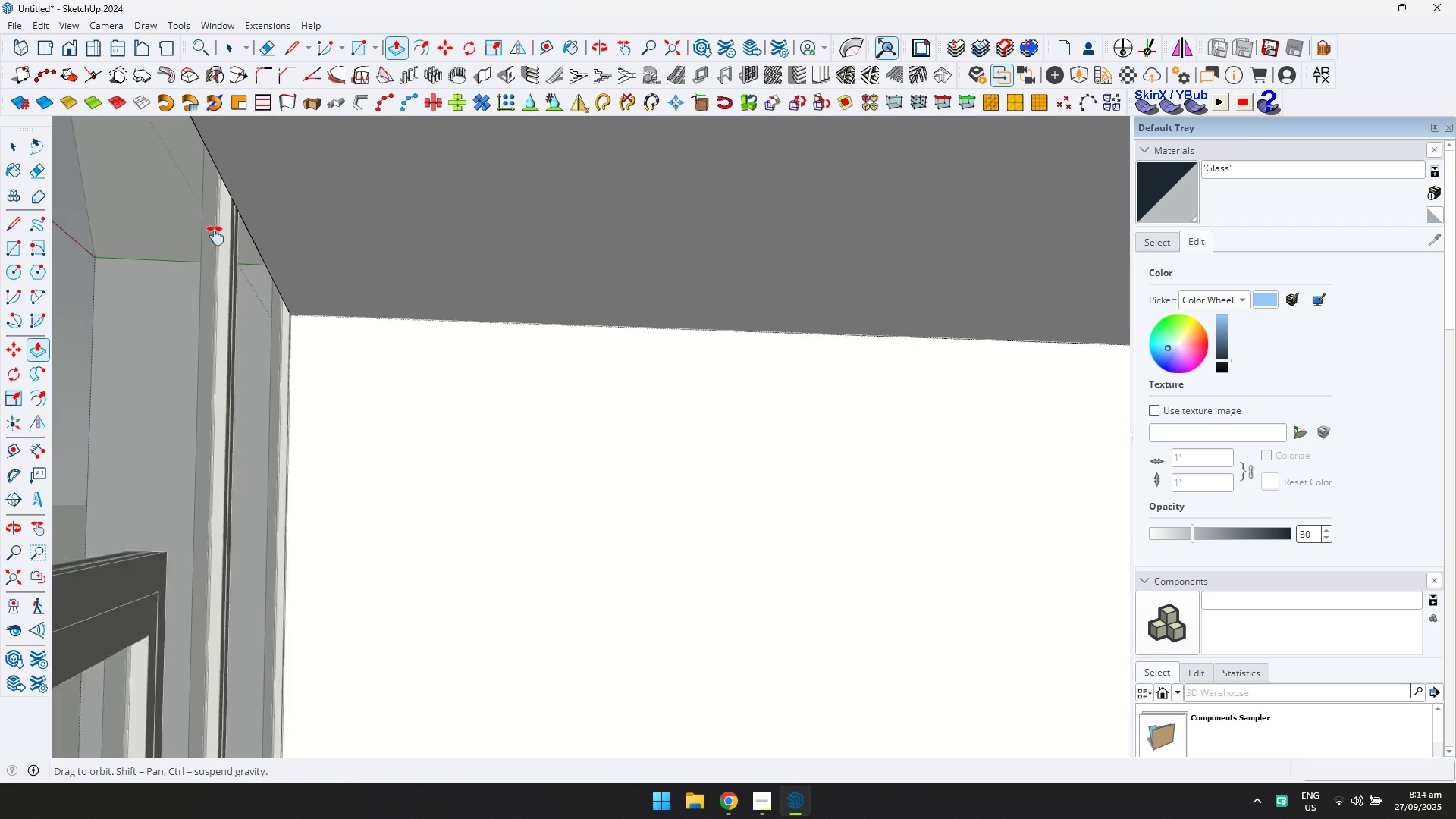 
scroll: coordinate [215, 235], scroll_direction: down, amount: 1.0
 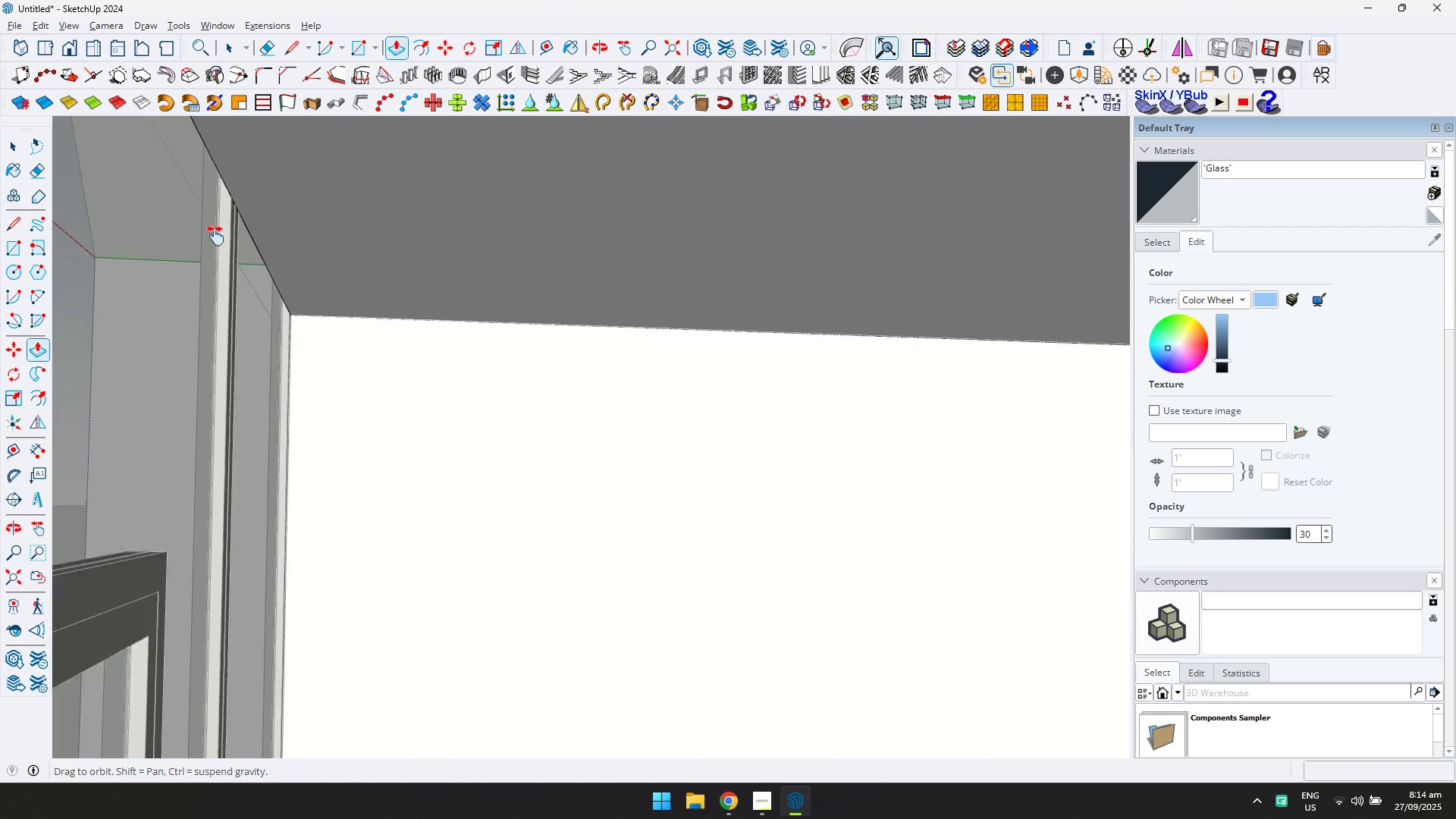 
key(Shift+ShiftLeft)
 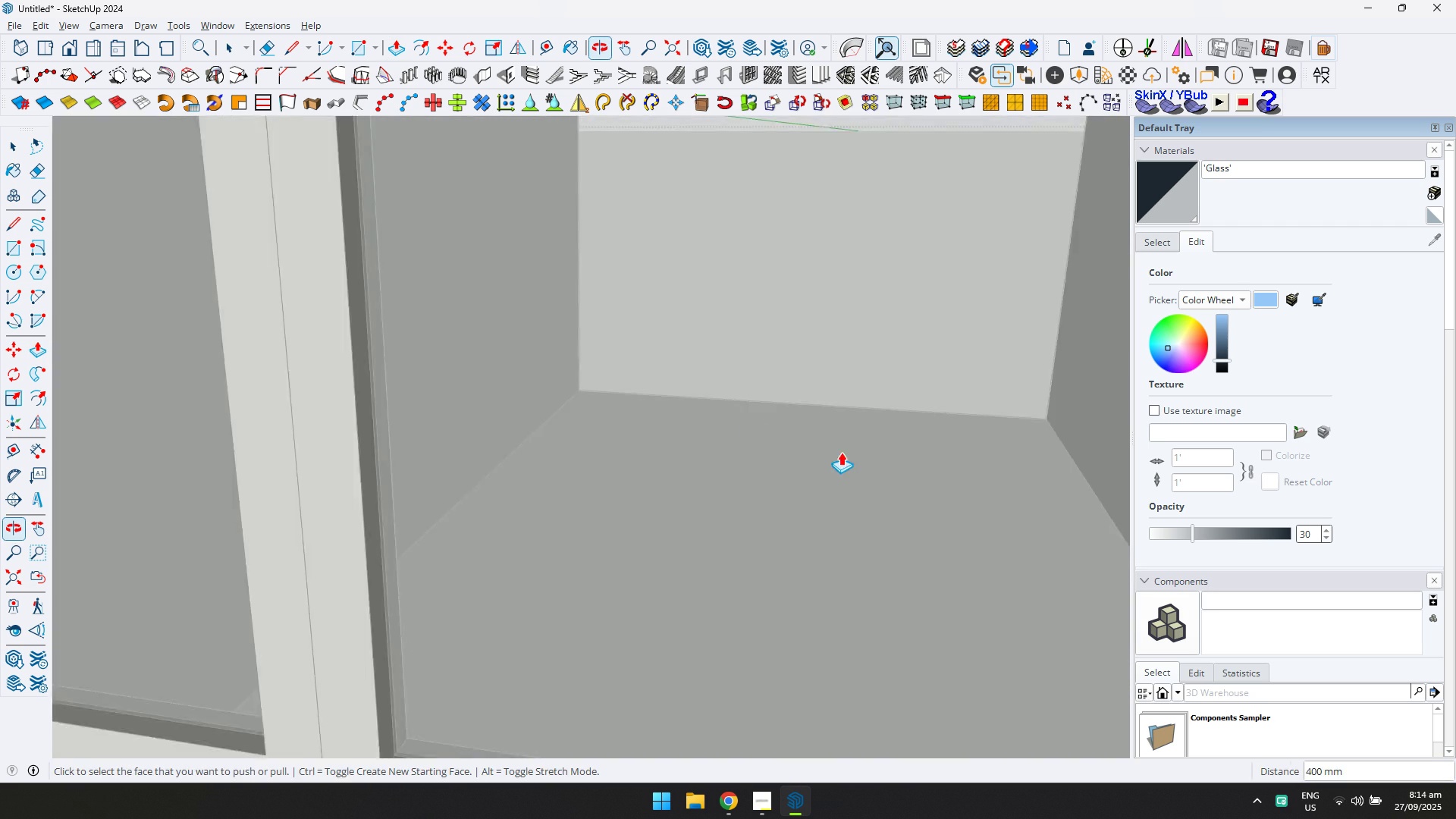 
scroll: coordinate [553, 325], scroll_direction: down, amount: 27.0
 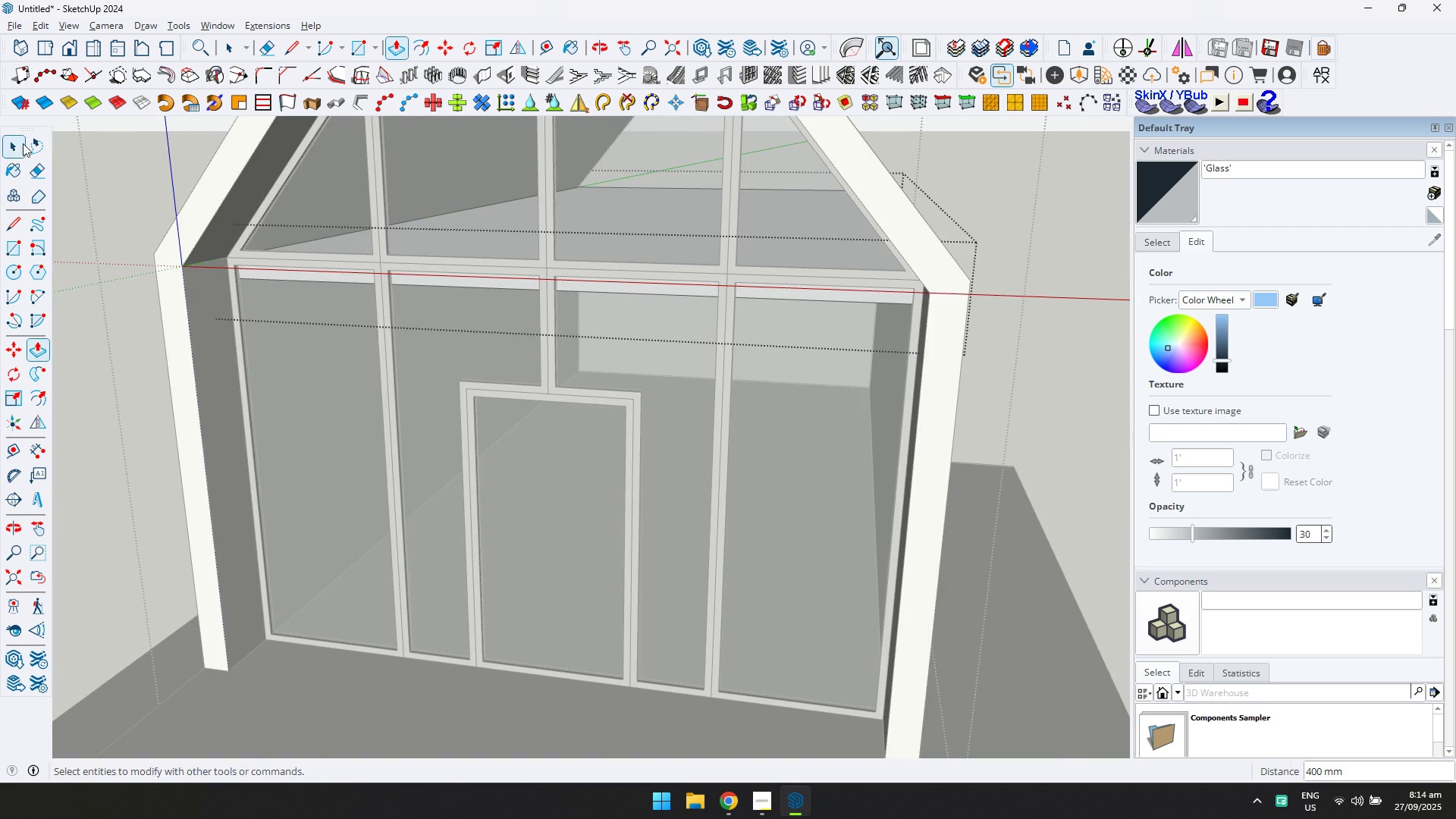 
left_click([11, 144])
 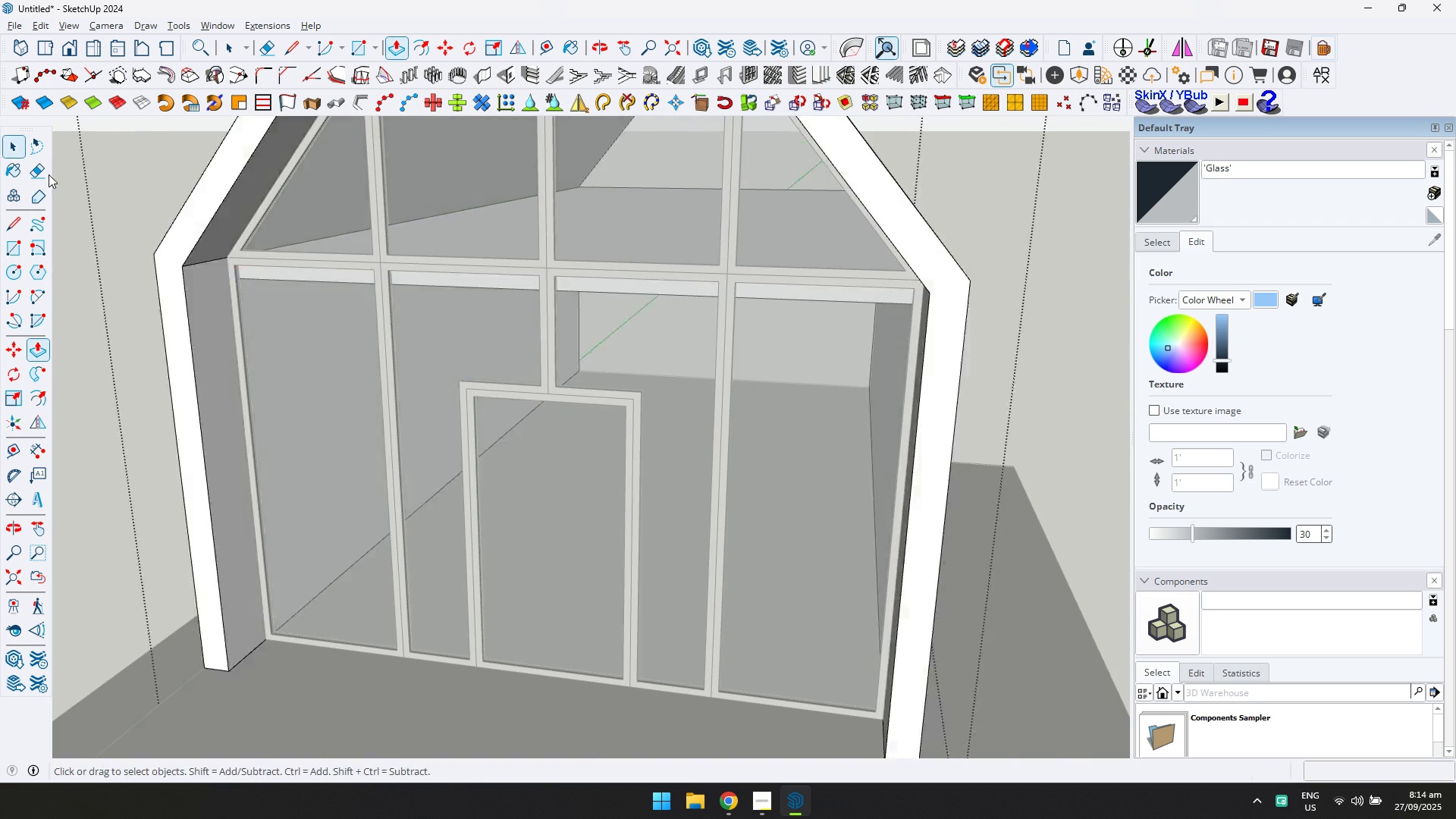 
key(Escape)
 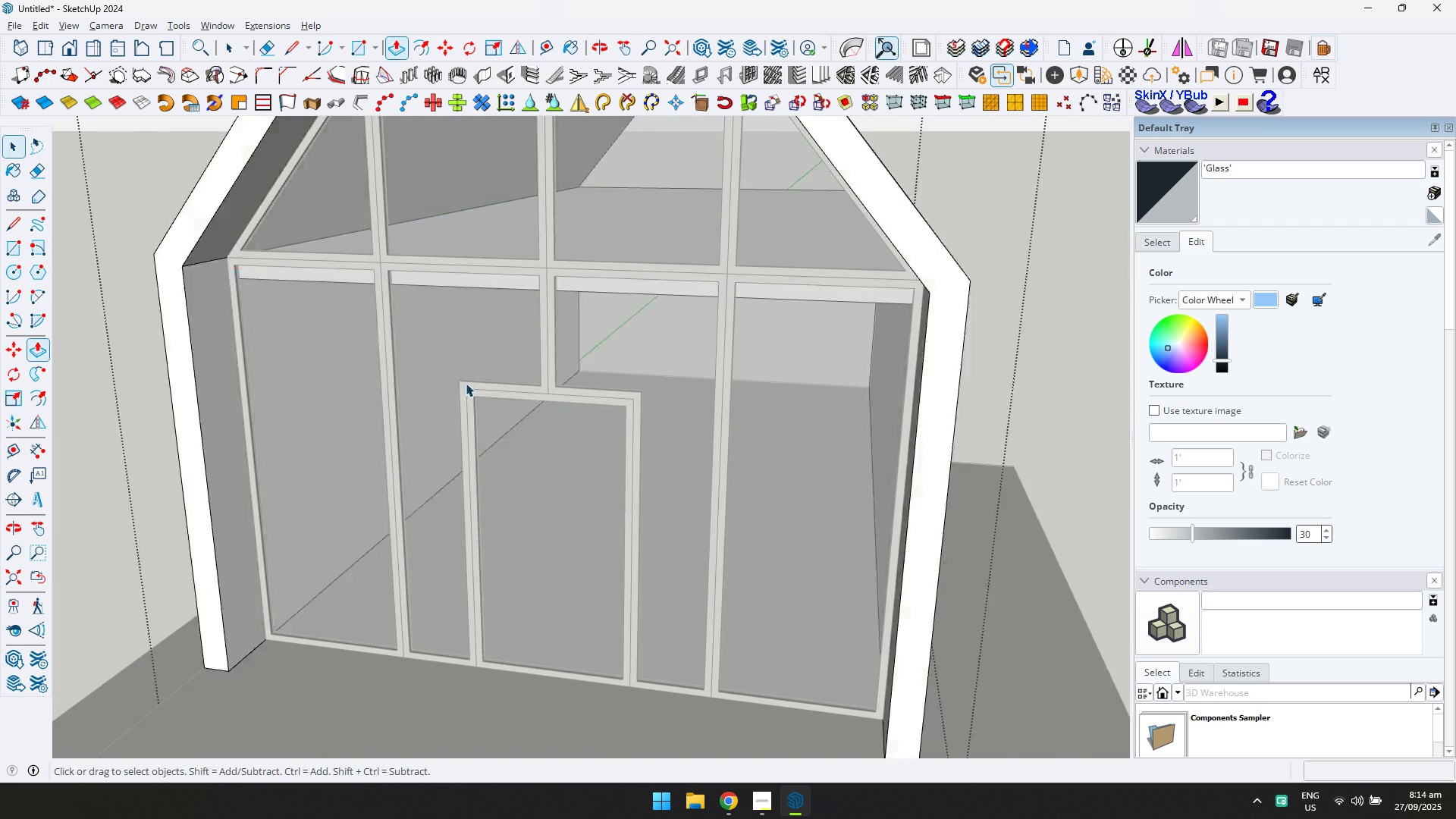 
scroll: coordinate [474, 384], scroll_direction: down, amount: 6.0
 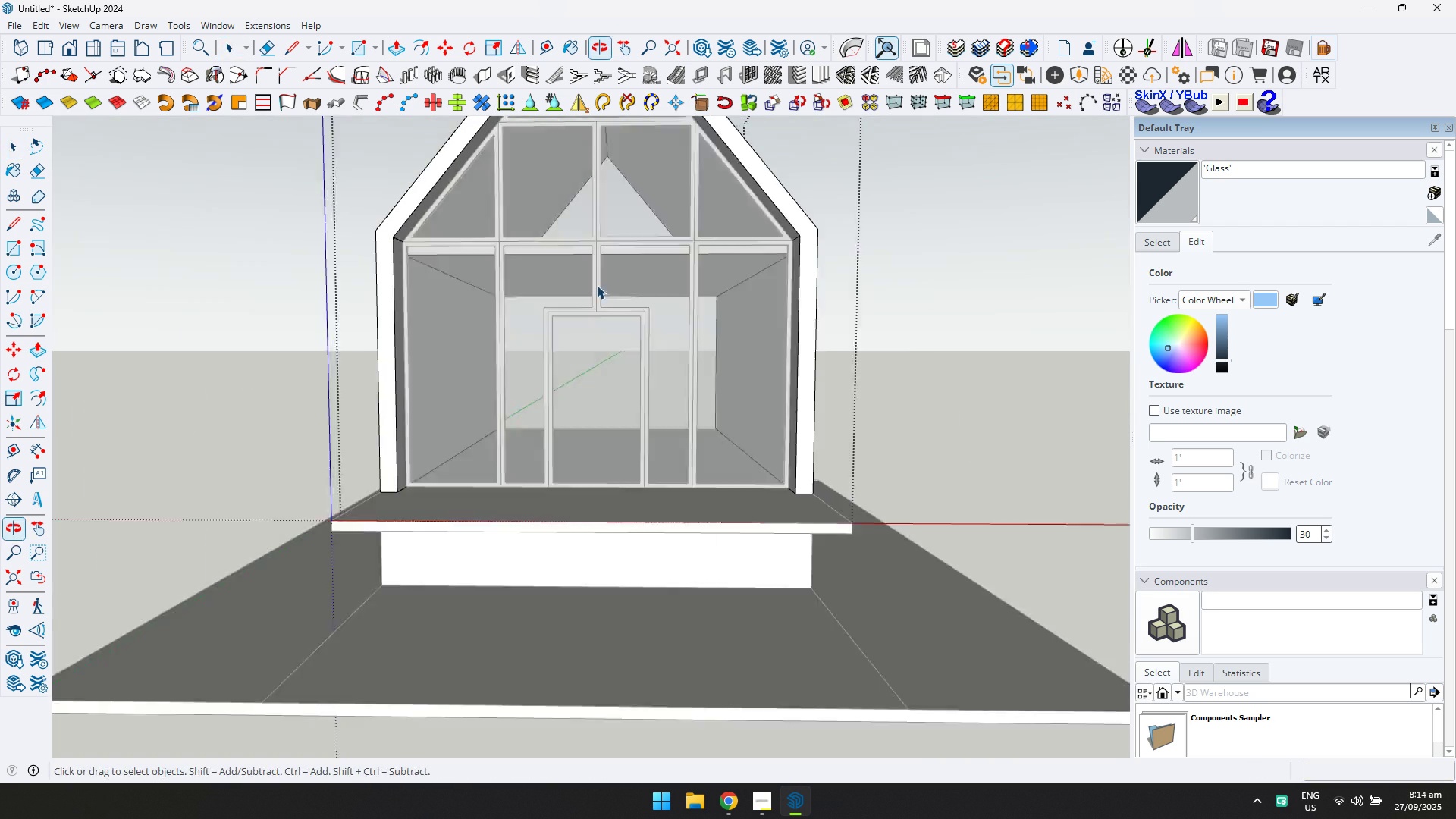 
key(Escape)
 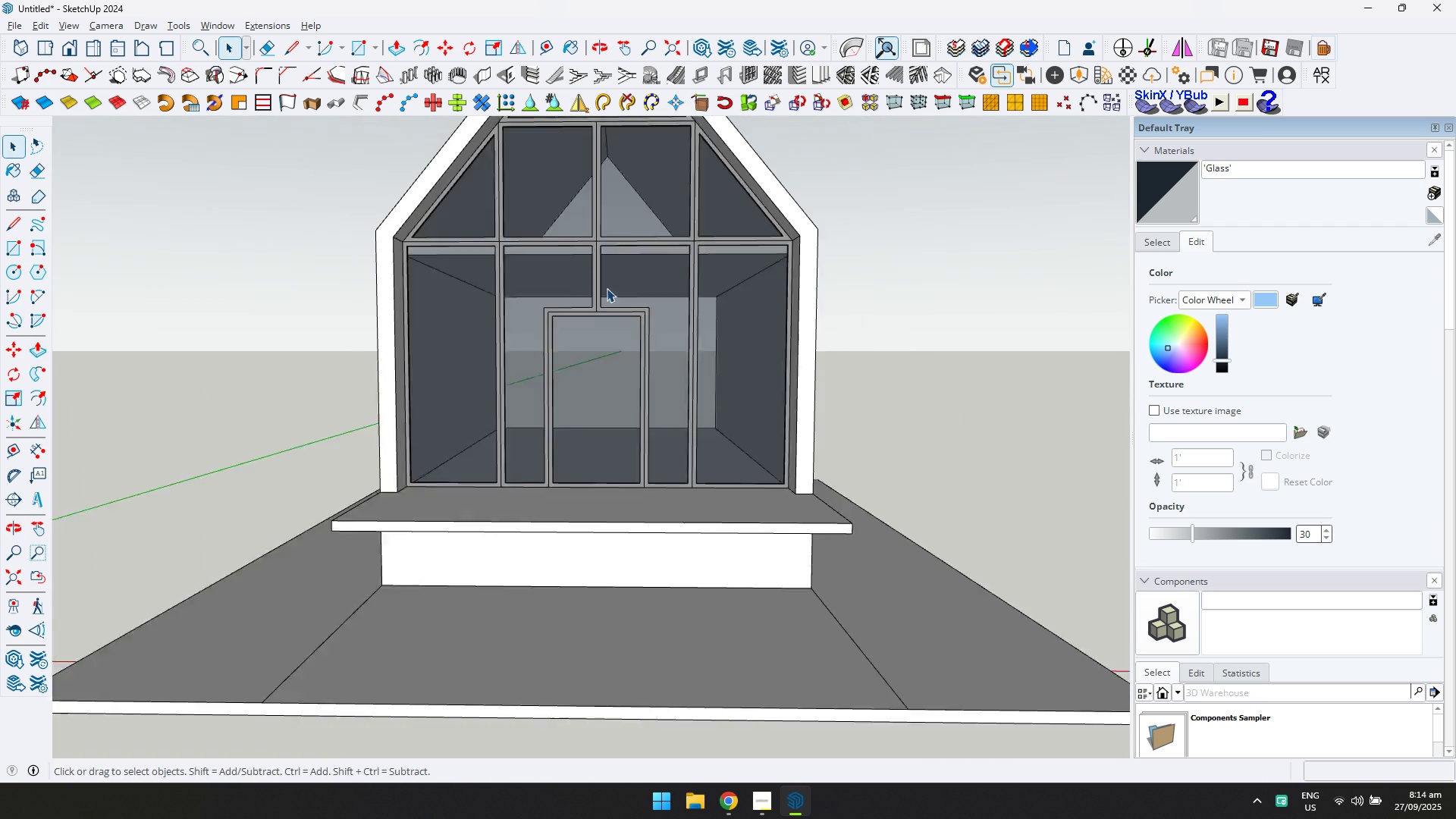 
key(Escape)
 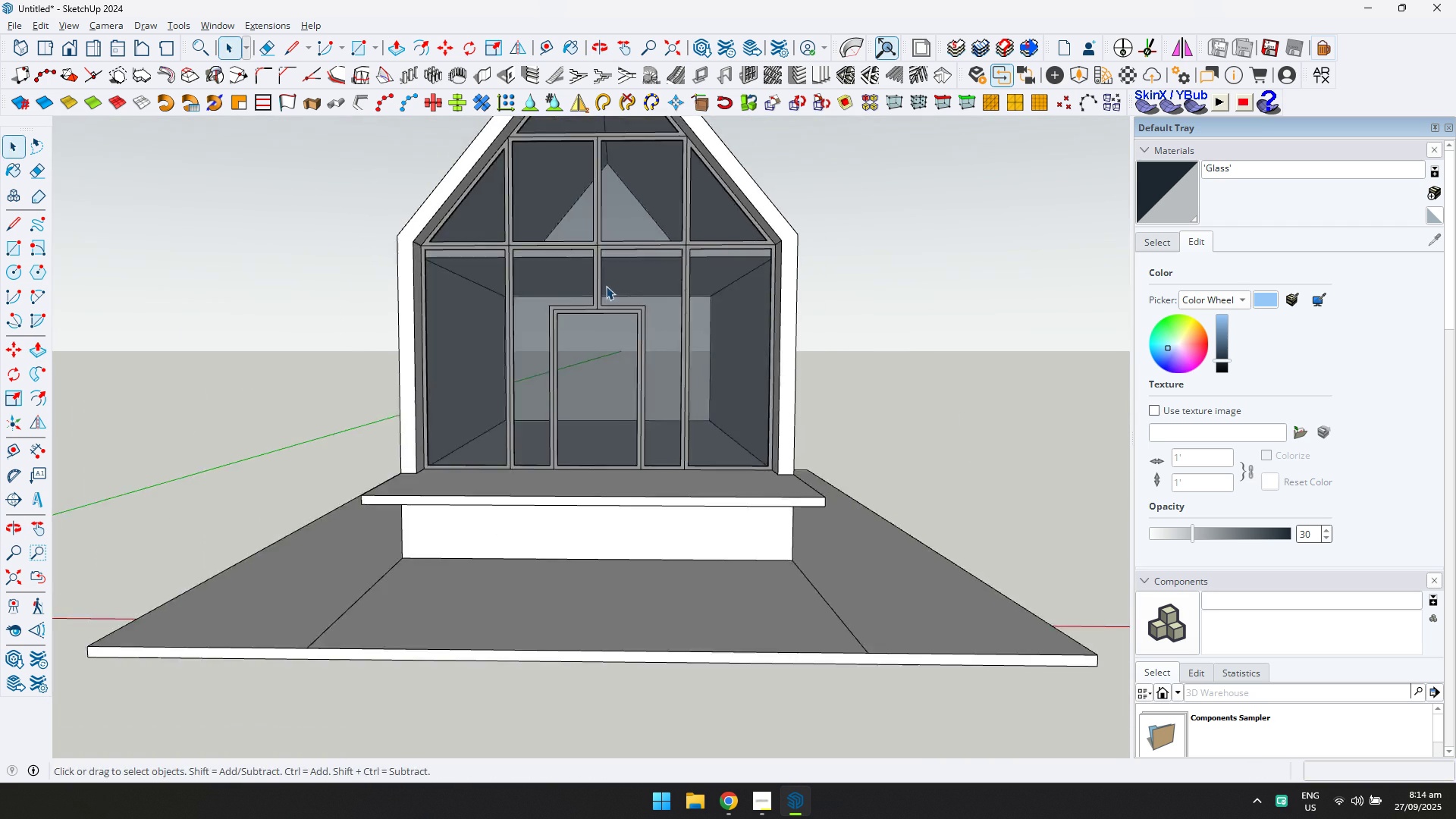 
scroll: coordinate [639, 340], scroll_direction: down, amount: 6.0
 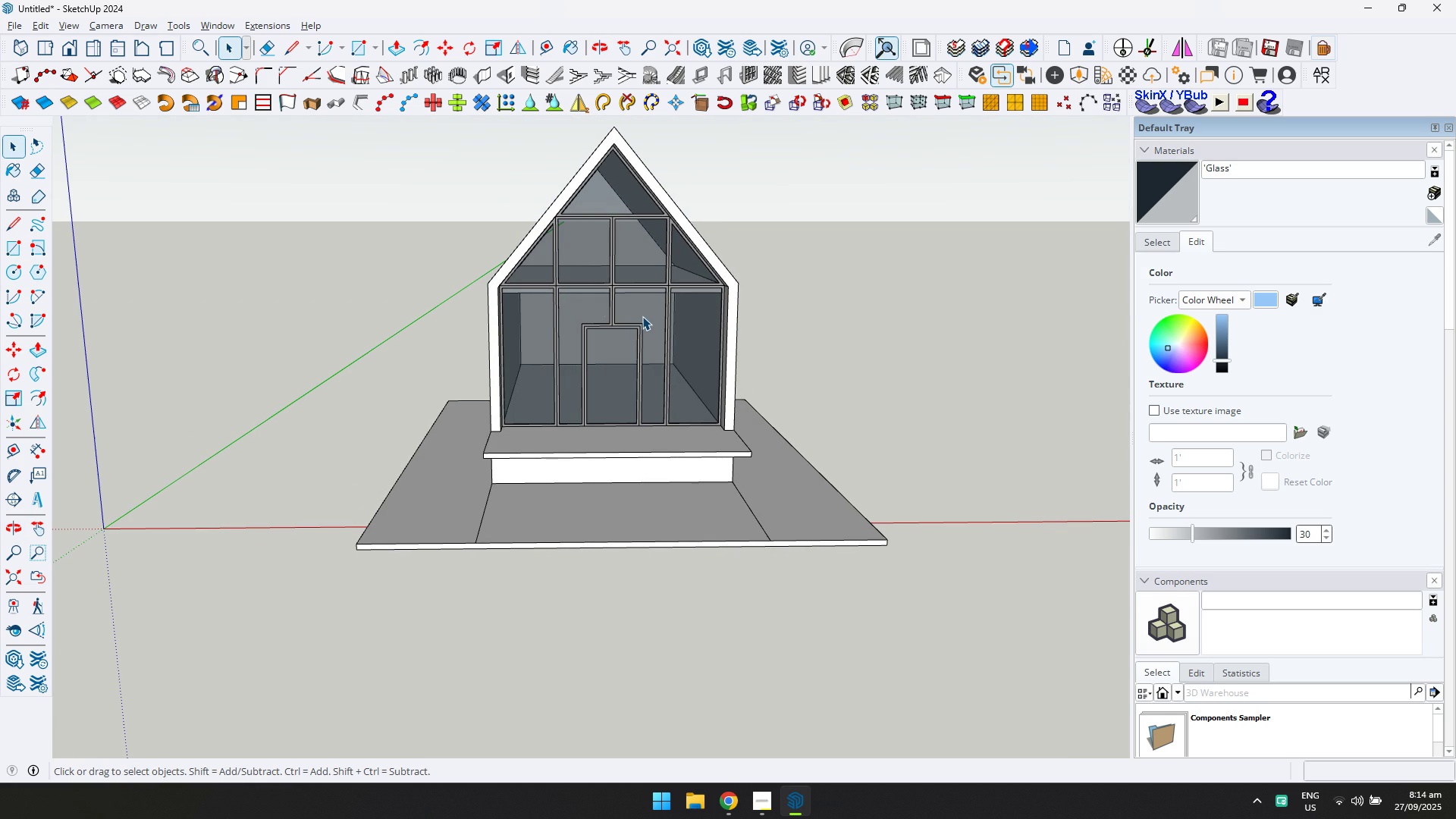 
wait(6.71)
 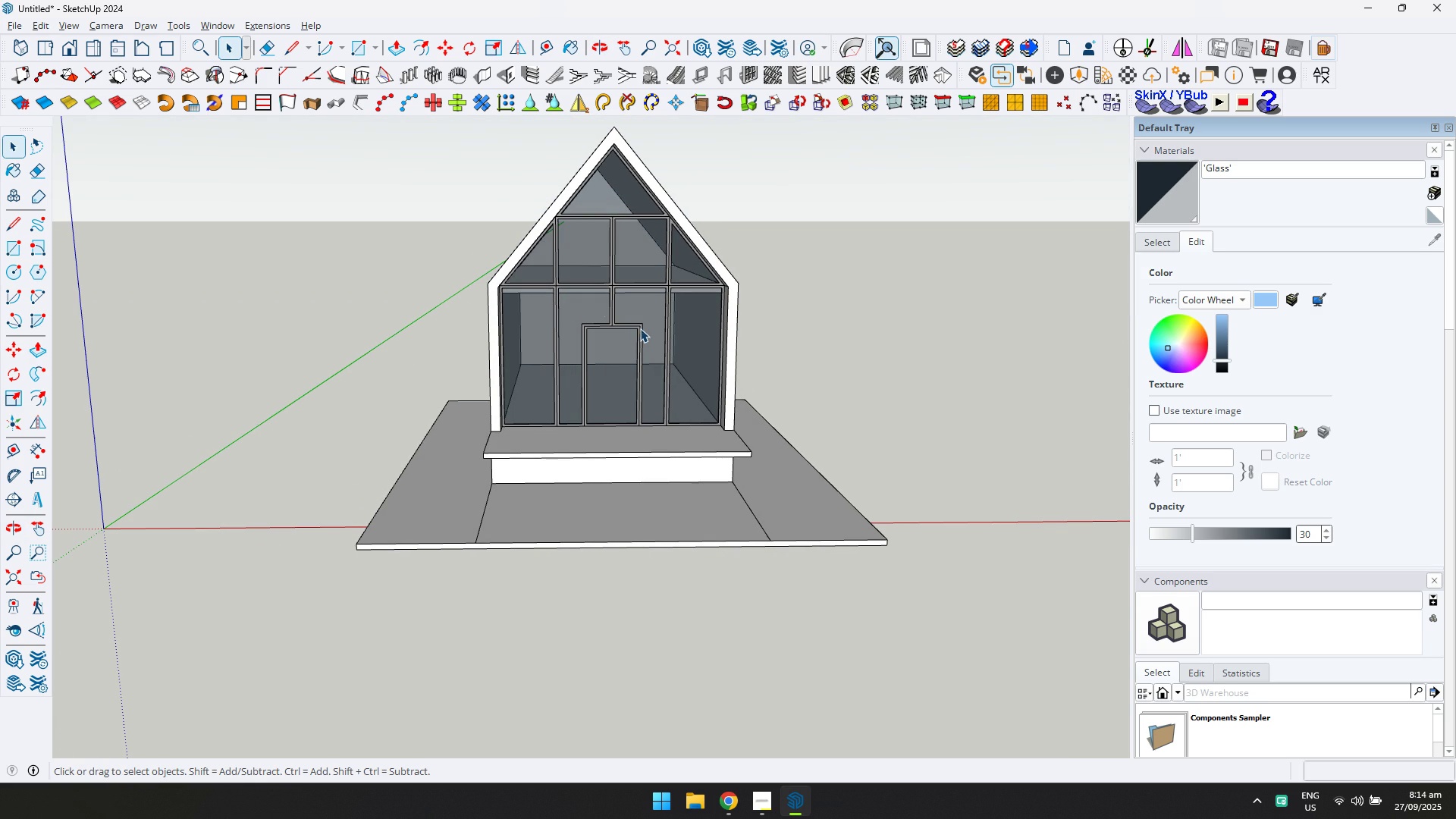 
scroll: coordinate [582, 248], scroll_direction: none, amount: 0.0
 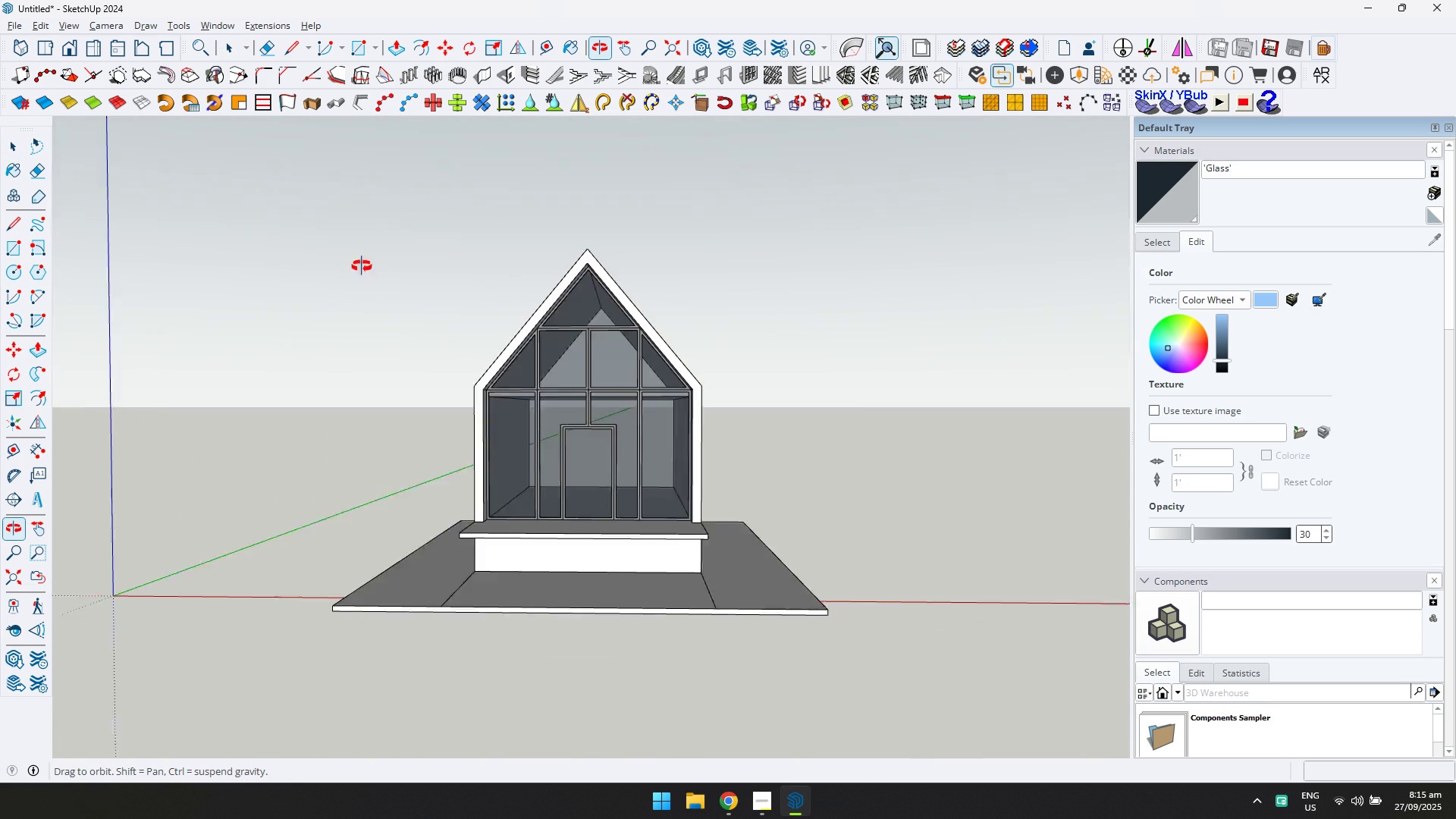 
key(Shift+ShiftLeft)
 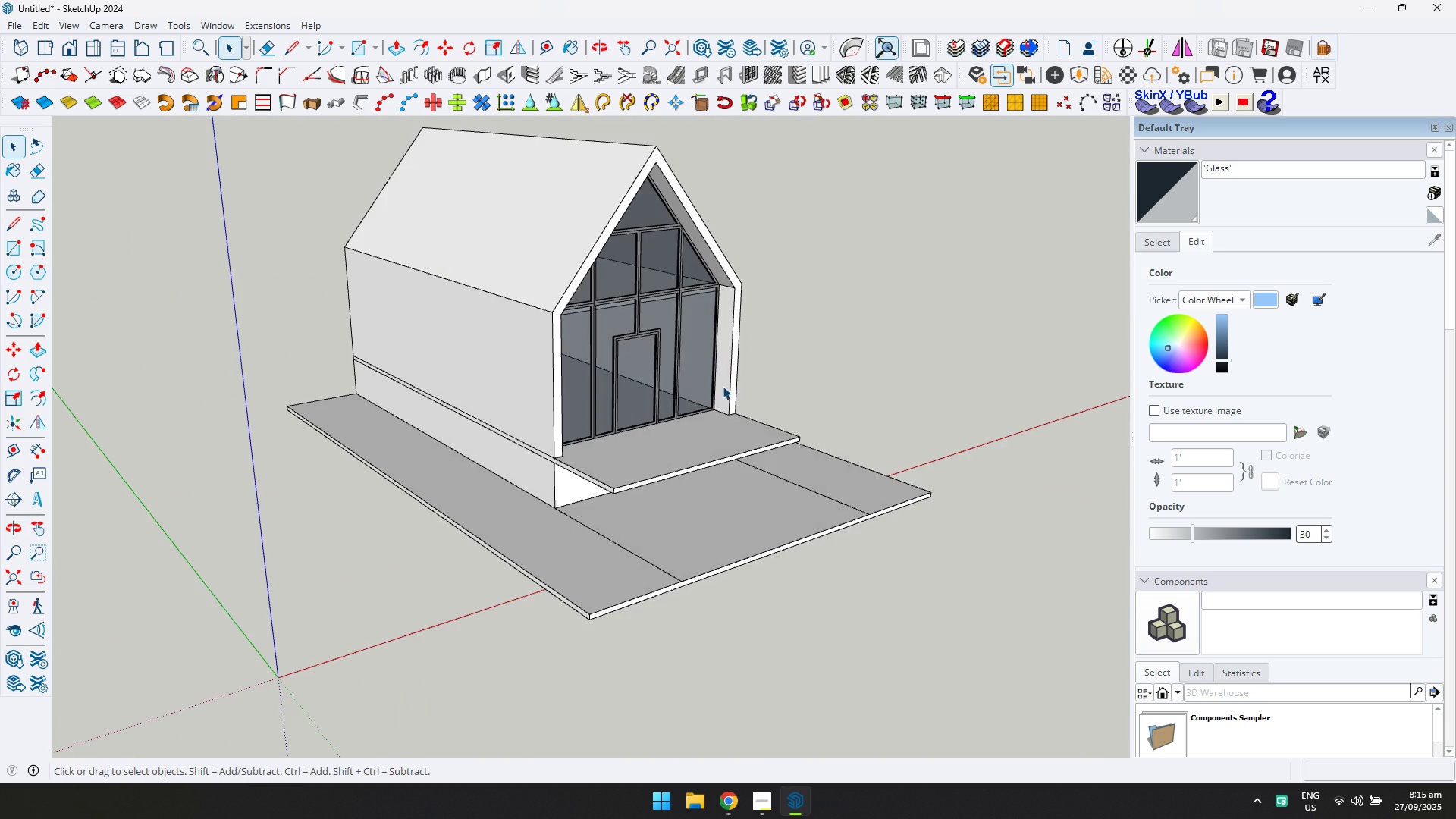 
key(Shift+ShiftLeft)
 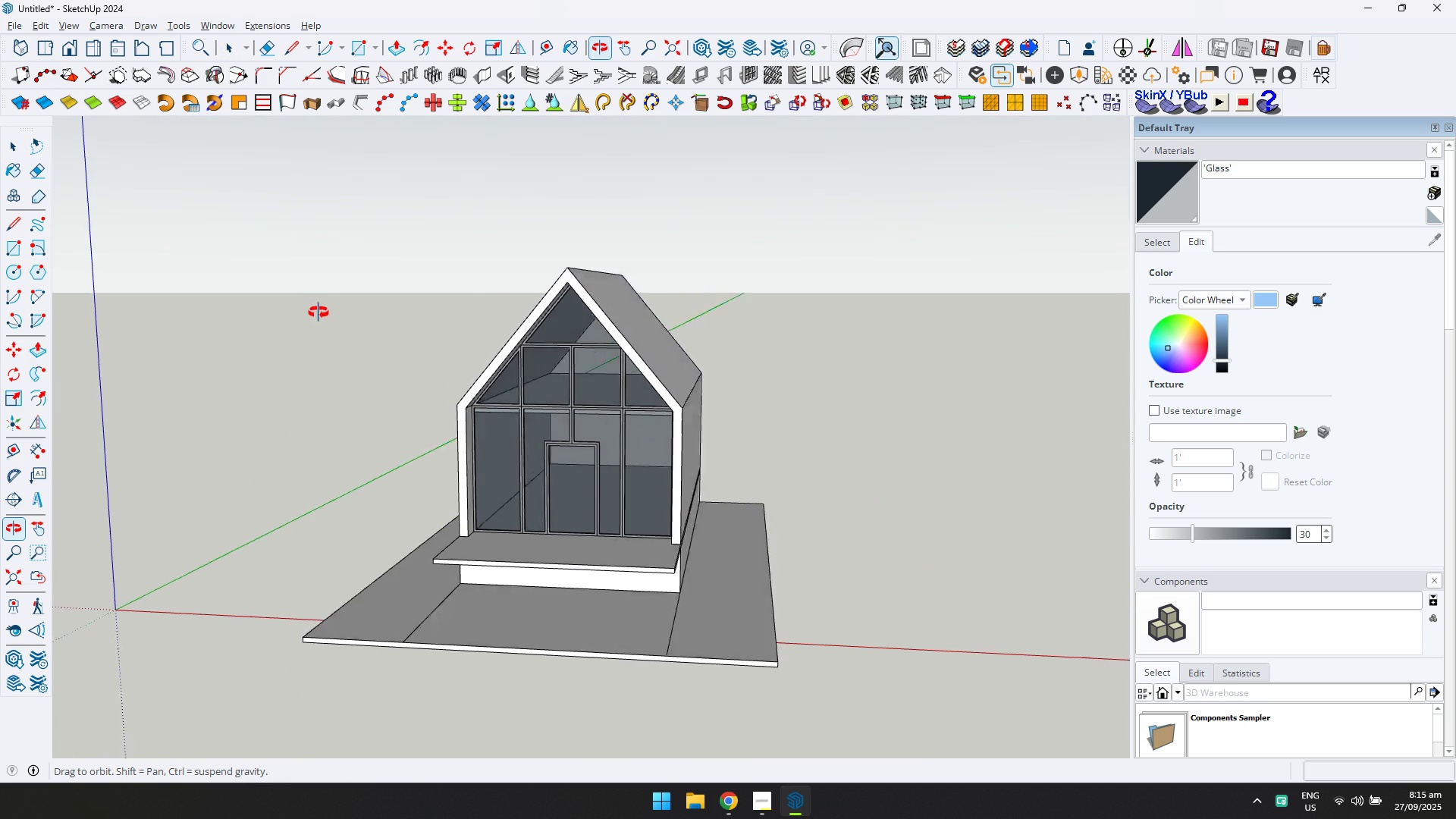 
scroll: coordinate [582, 287], scroll_direction: up, amount: 4.0
 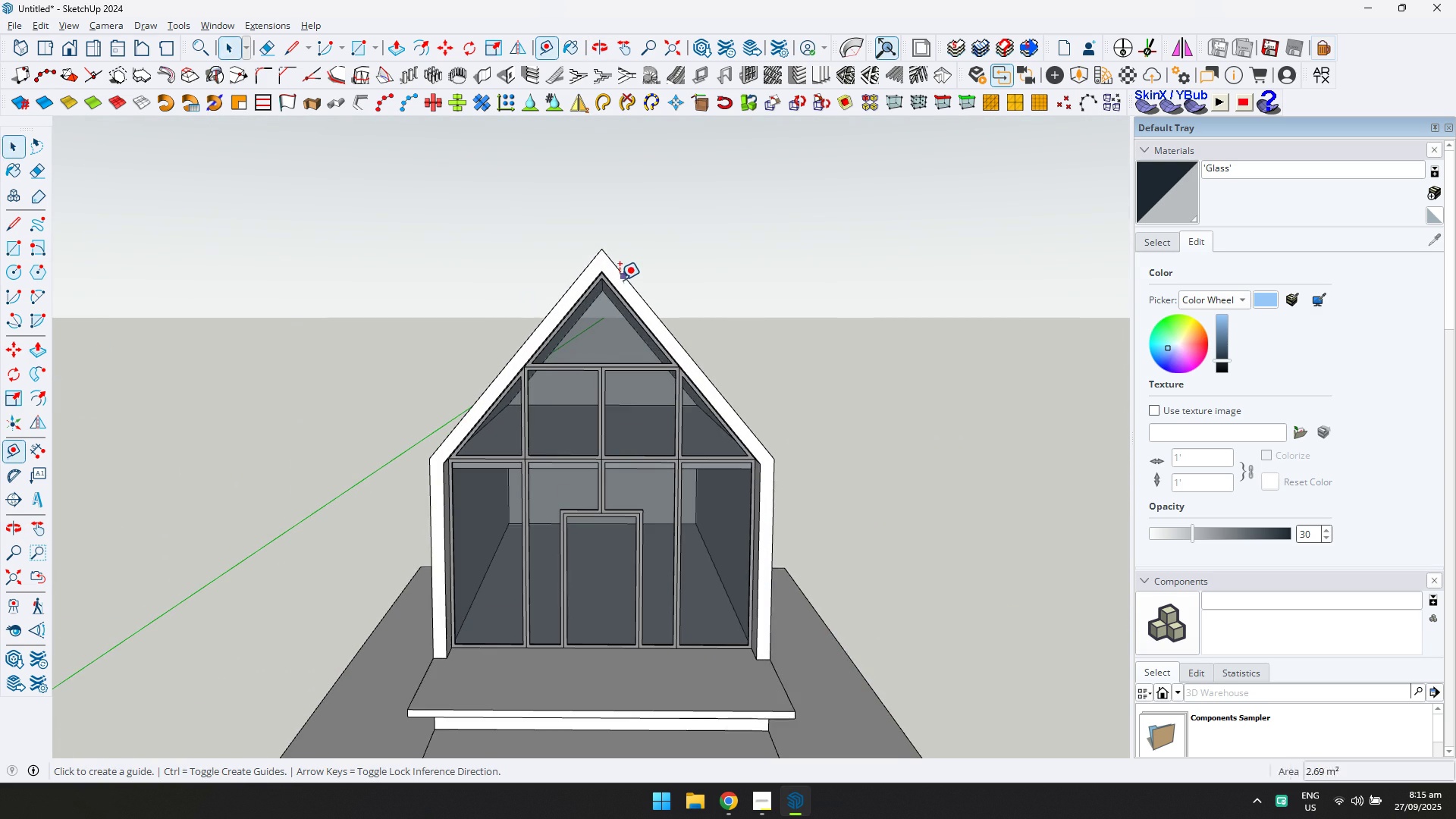 
key(T)
 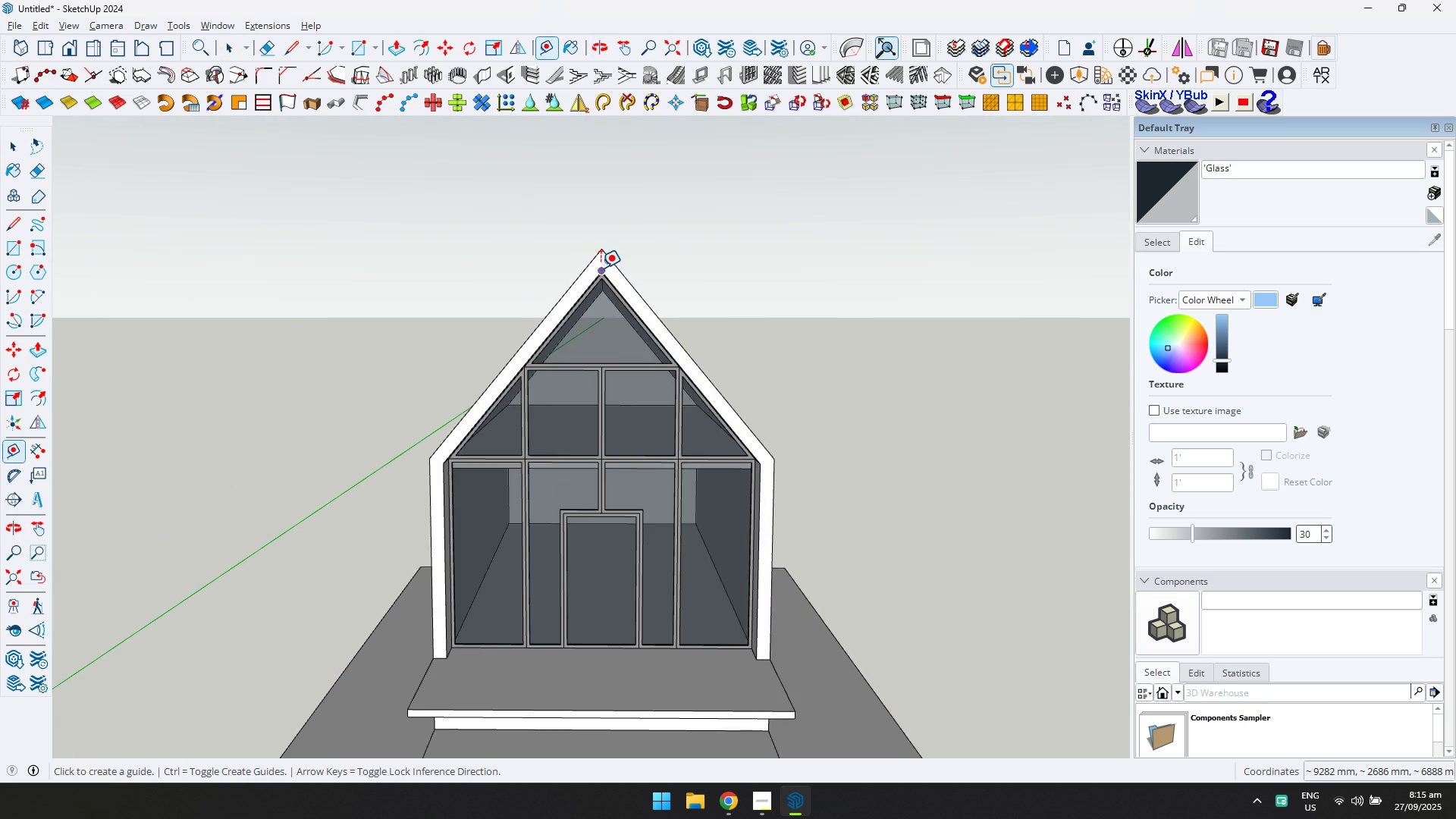 
scroll: coordinate [599, 275], scroll_direction: up, amount: 4.0
 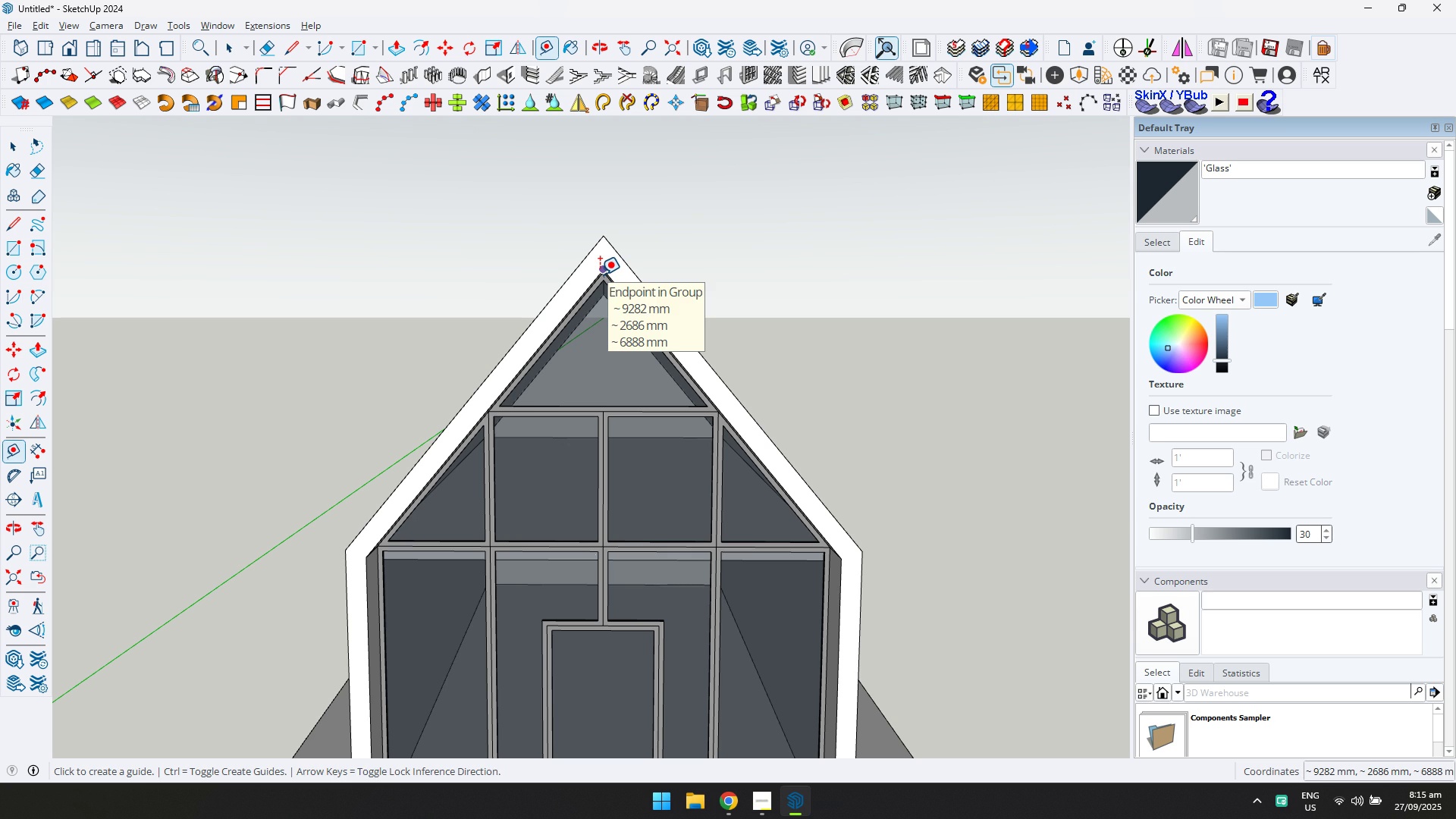 
left_click([600, 275])
 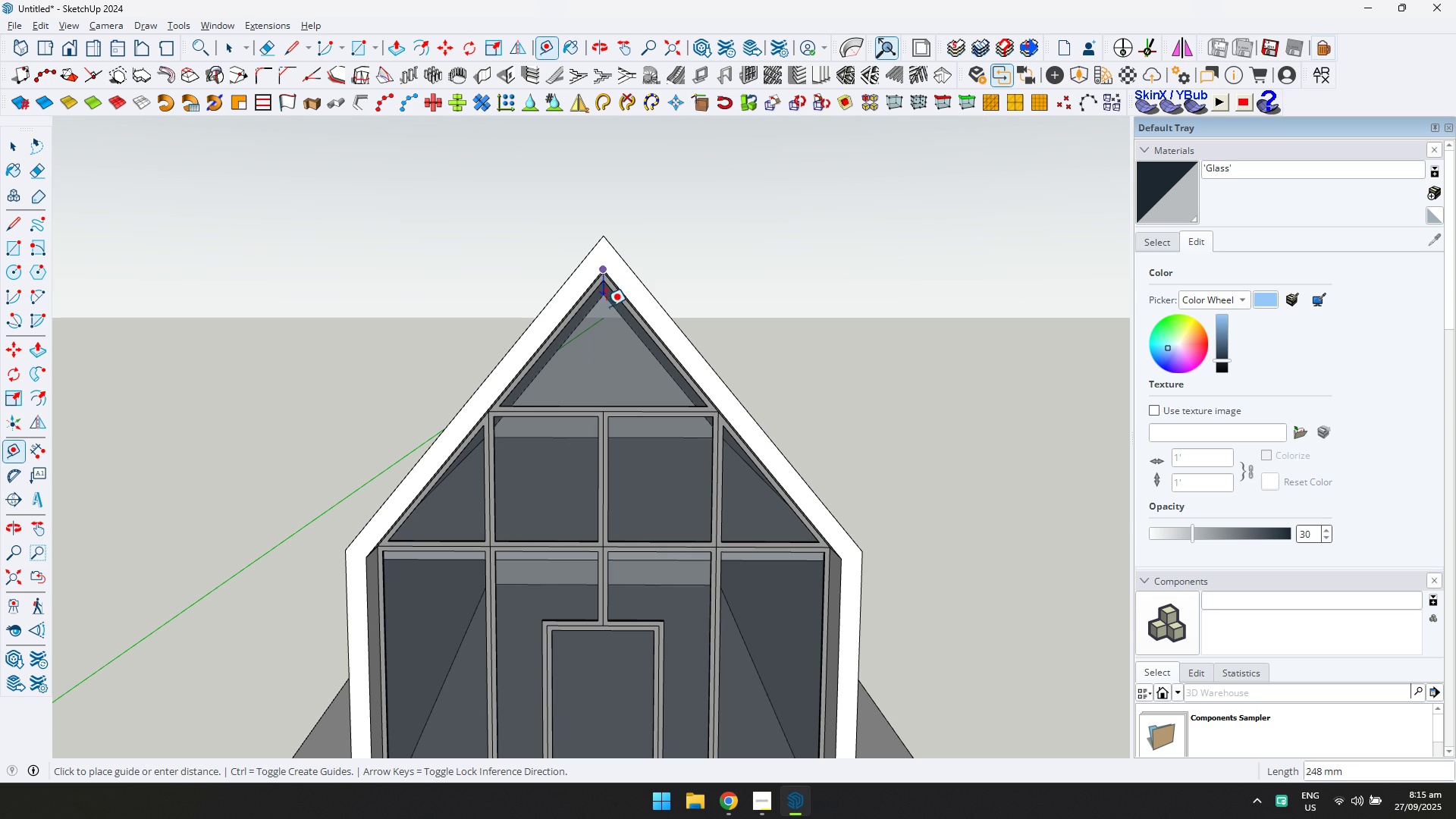 
key(ArrowUp)
 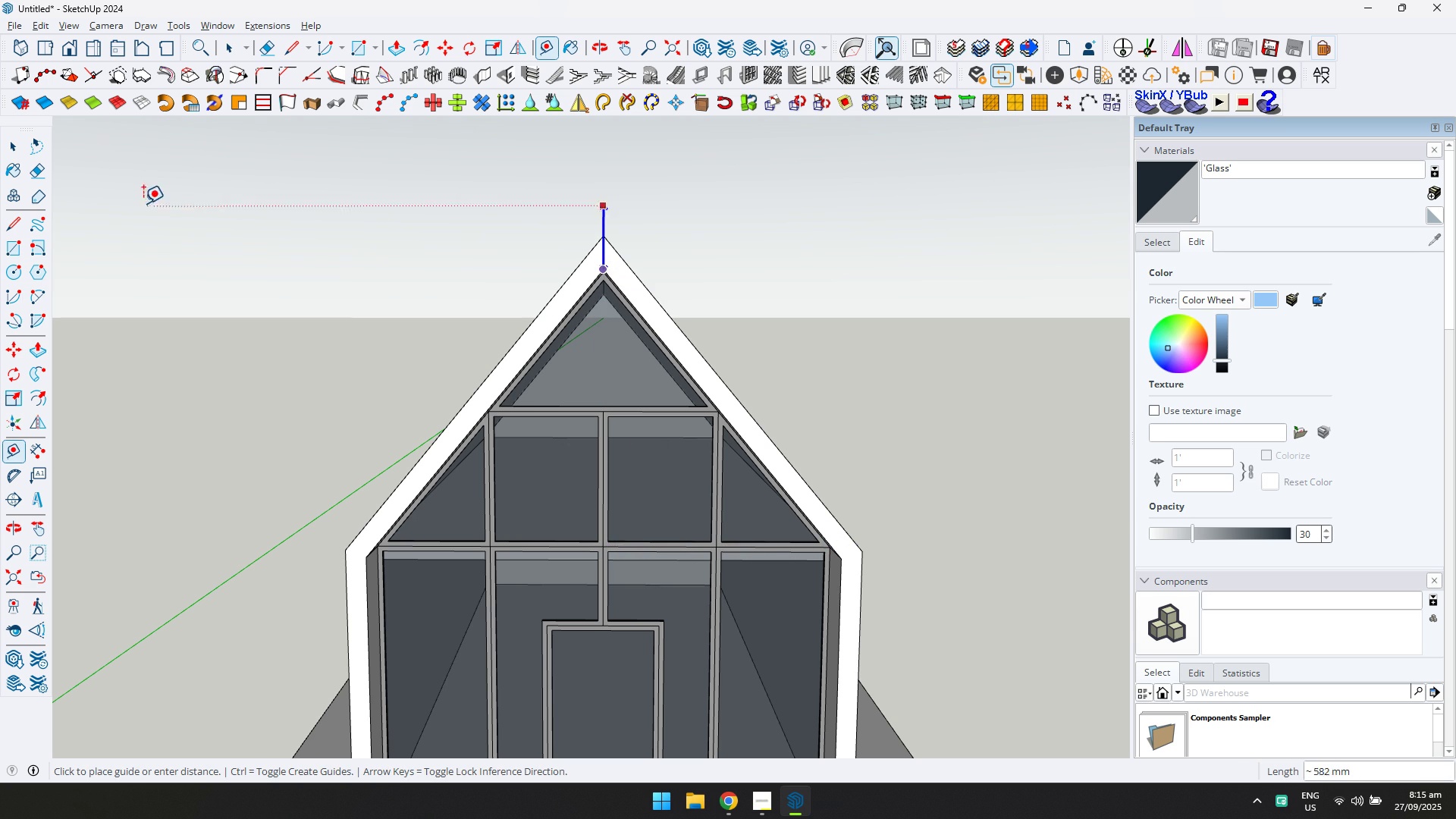 
key(Escape)
 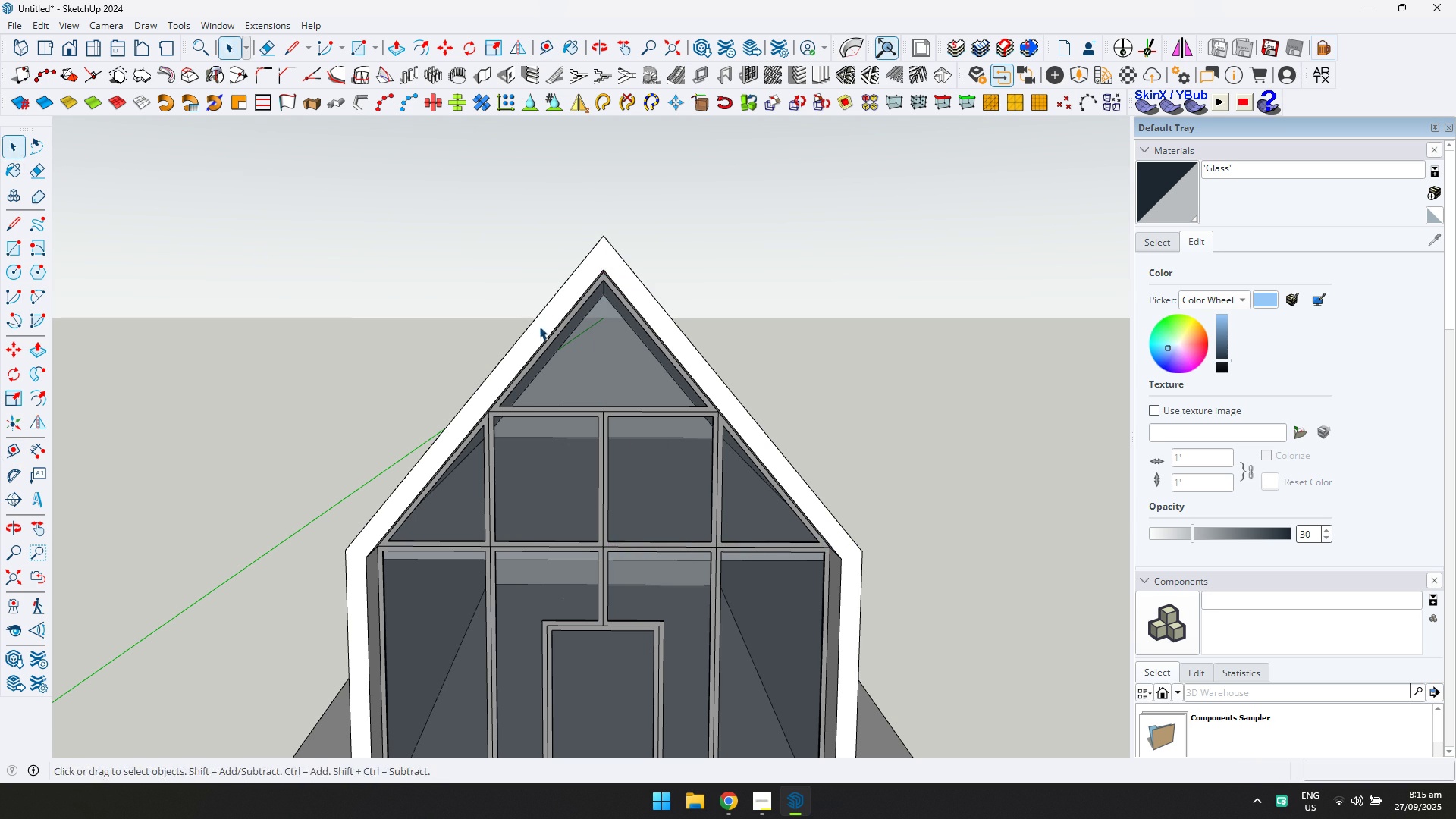 
scroll: coordinate [667, 377], scroll_direction: down, amount: 5.0
 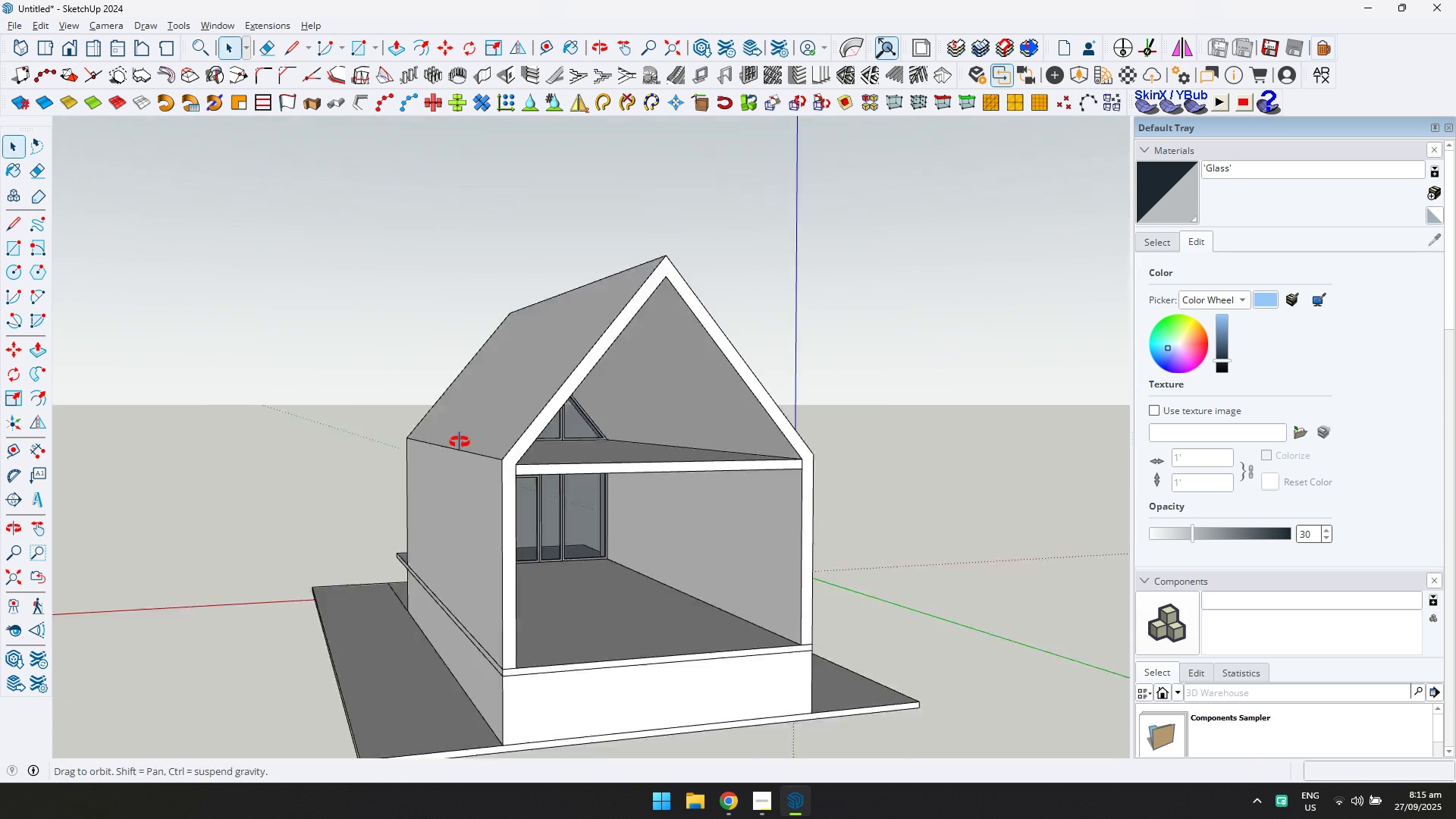 
scroll: coordinate [375, 572], scroll_direction: up, amount: 3.0
 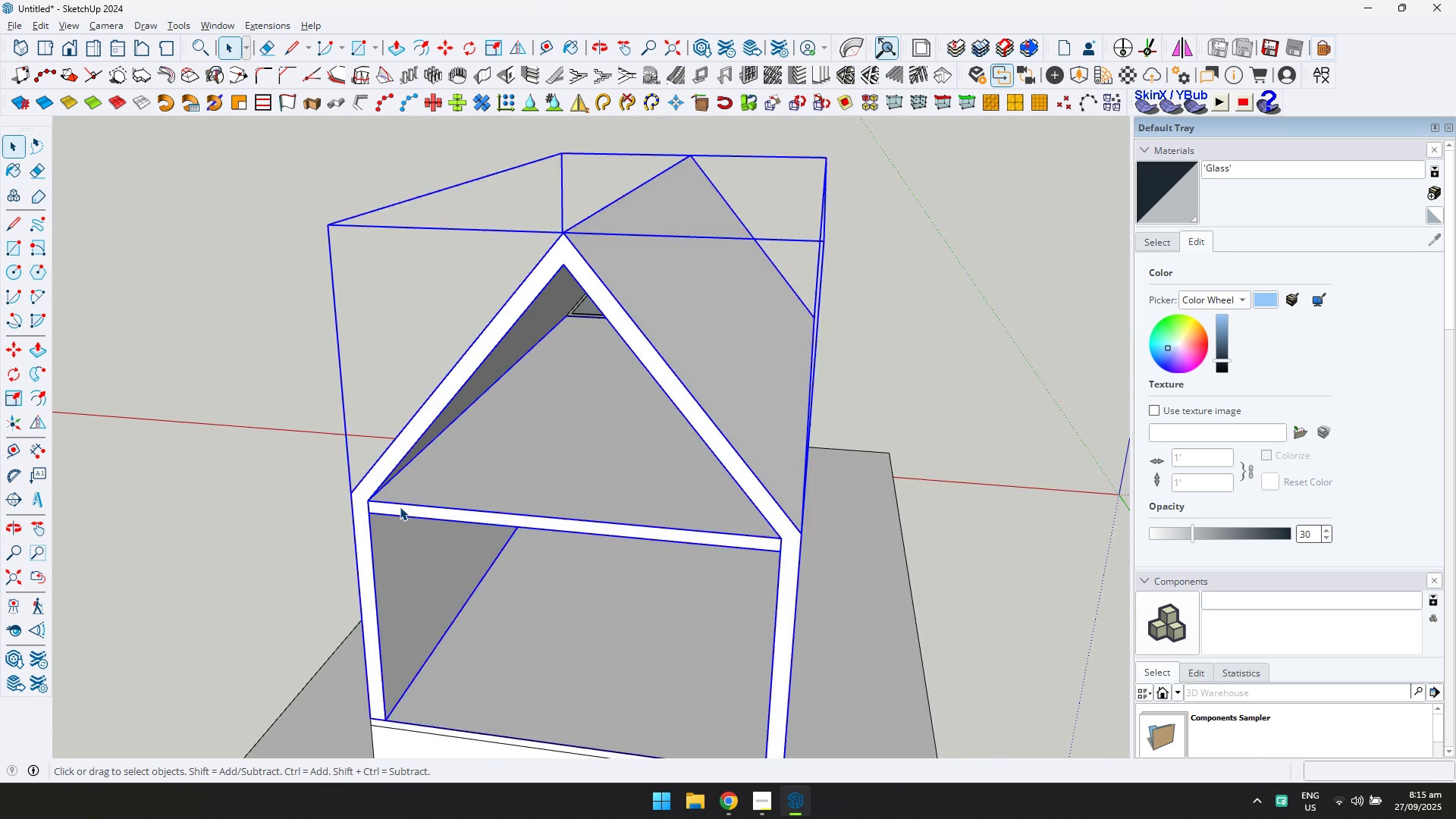 
double_click([400, 507])
 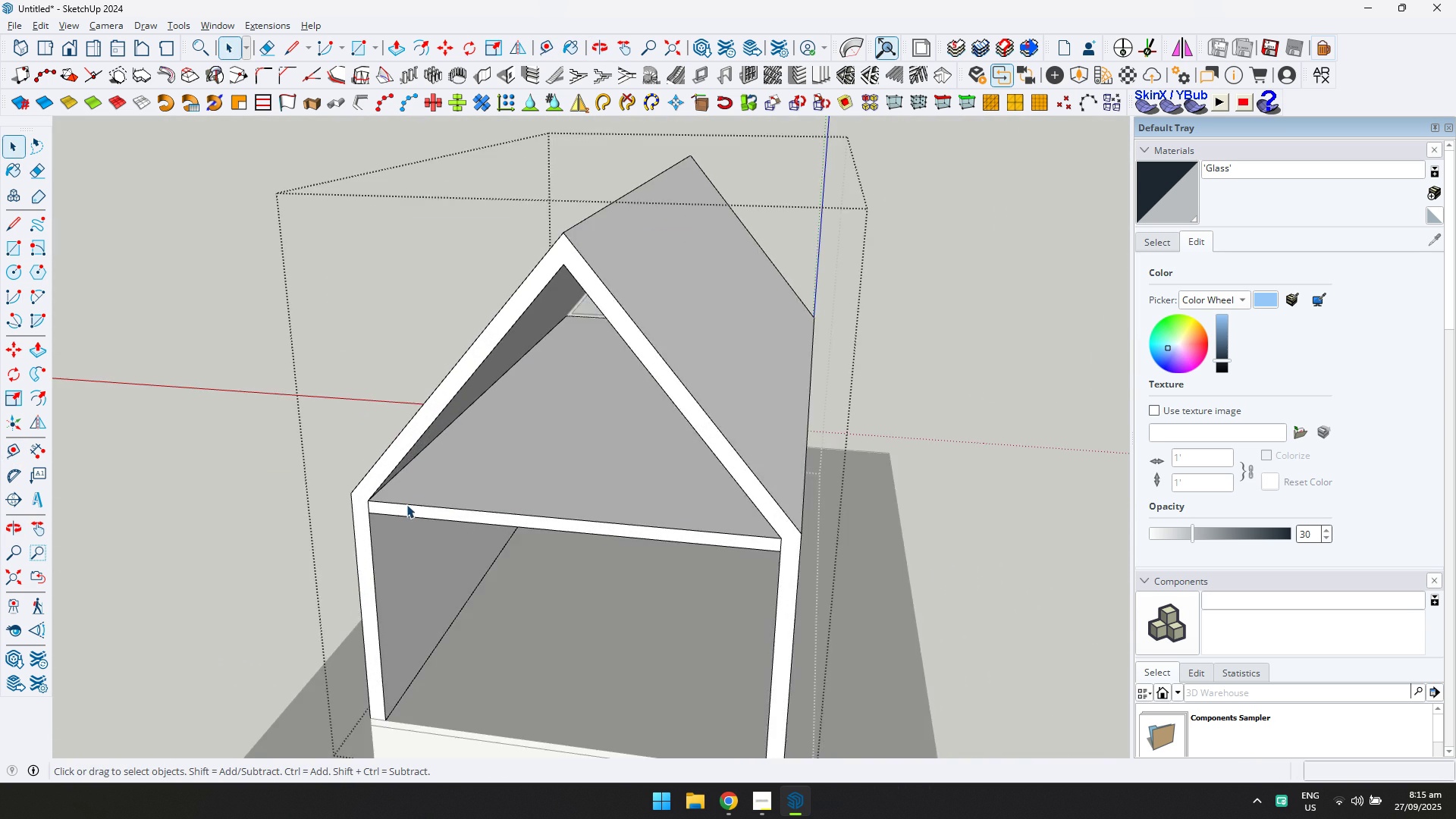 
scroll: coordinate [410, 504], scroll_direction: down, amount: 5.0
 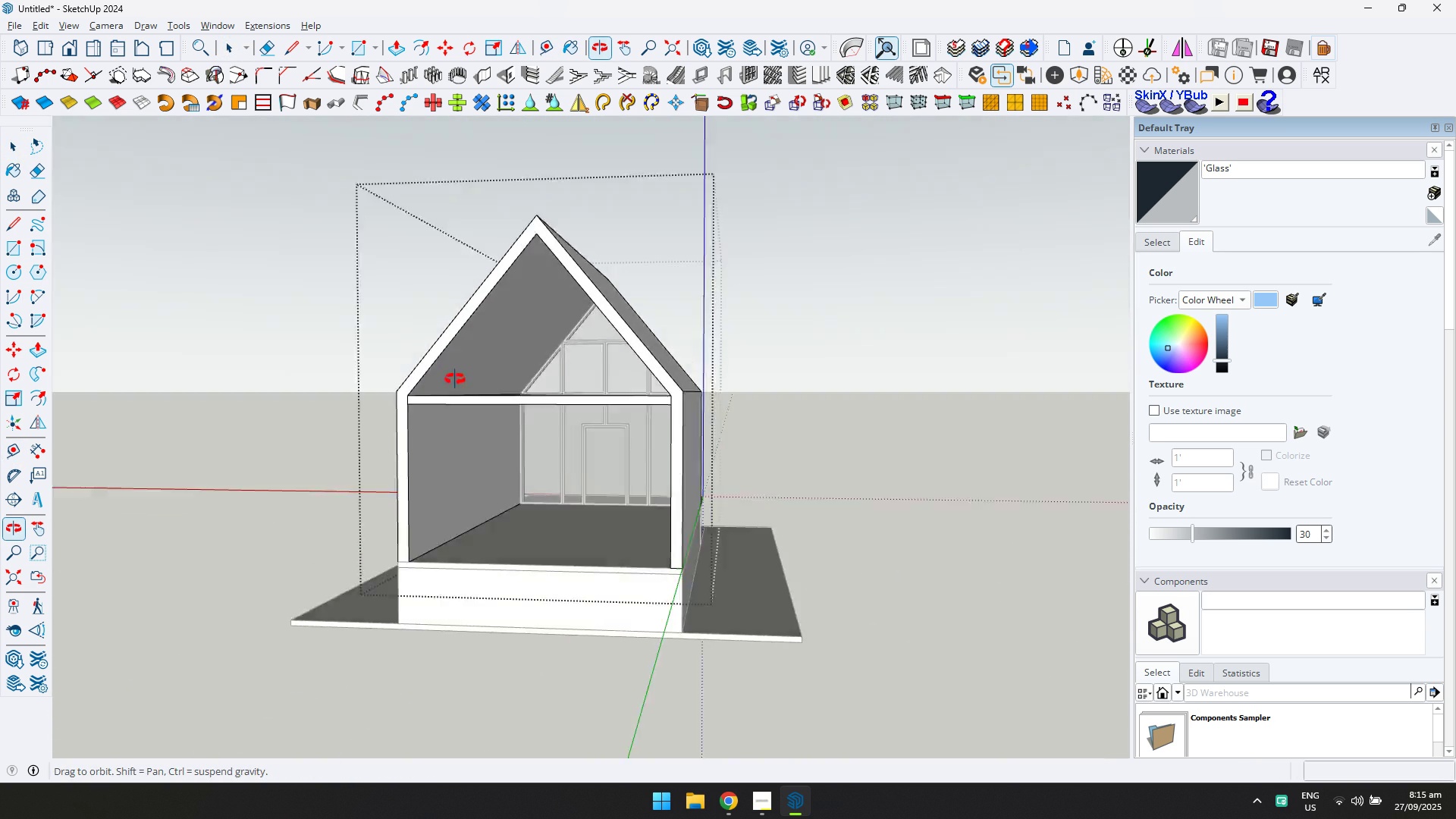 
key(Escape)
 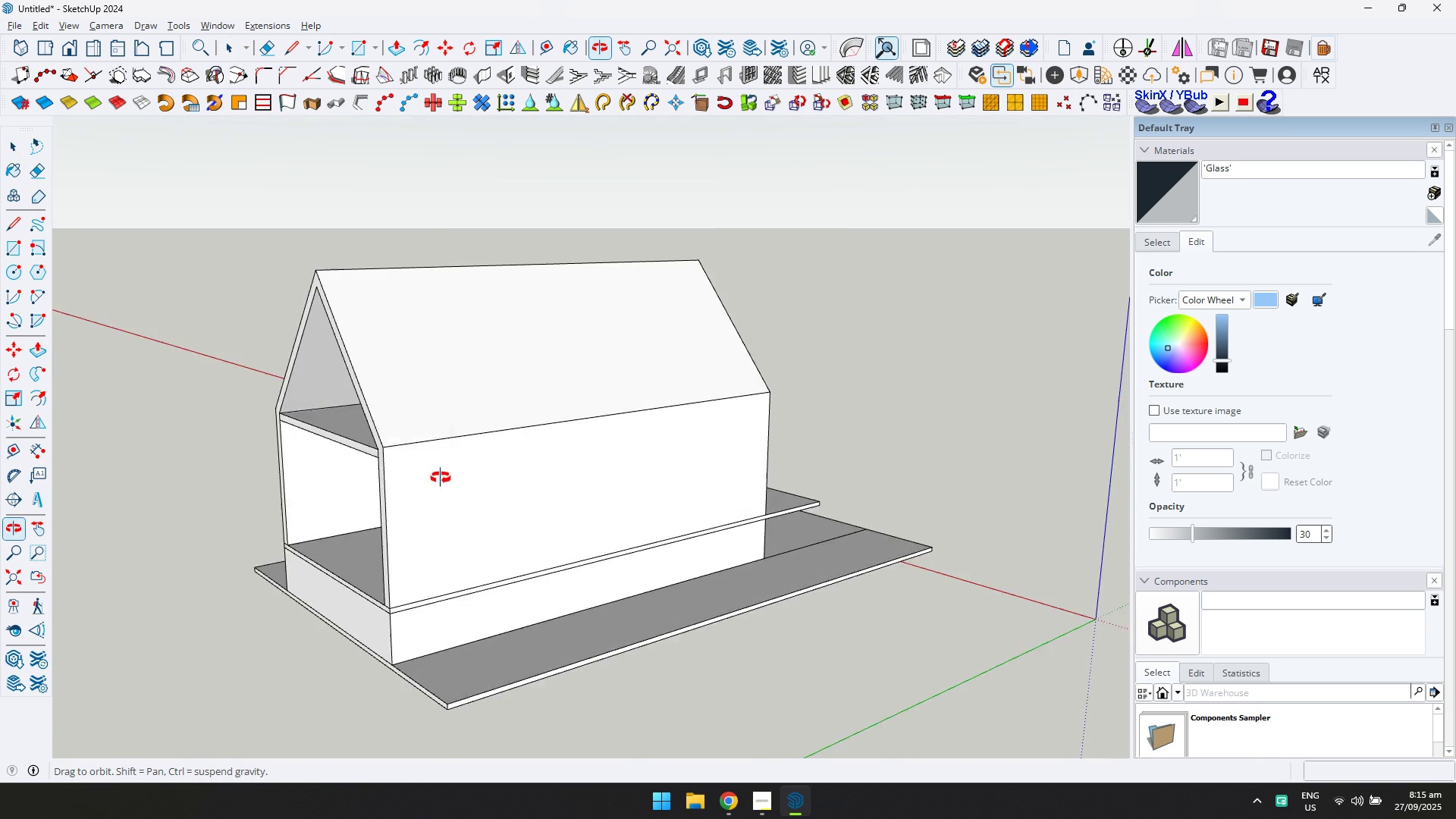 
key(Shift+ShiftLeft)
 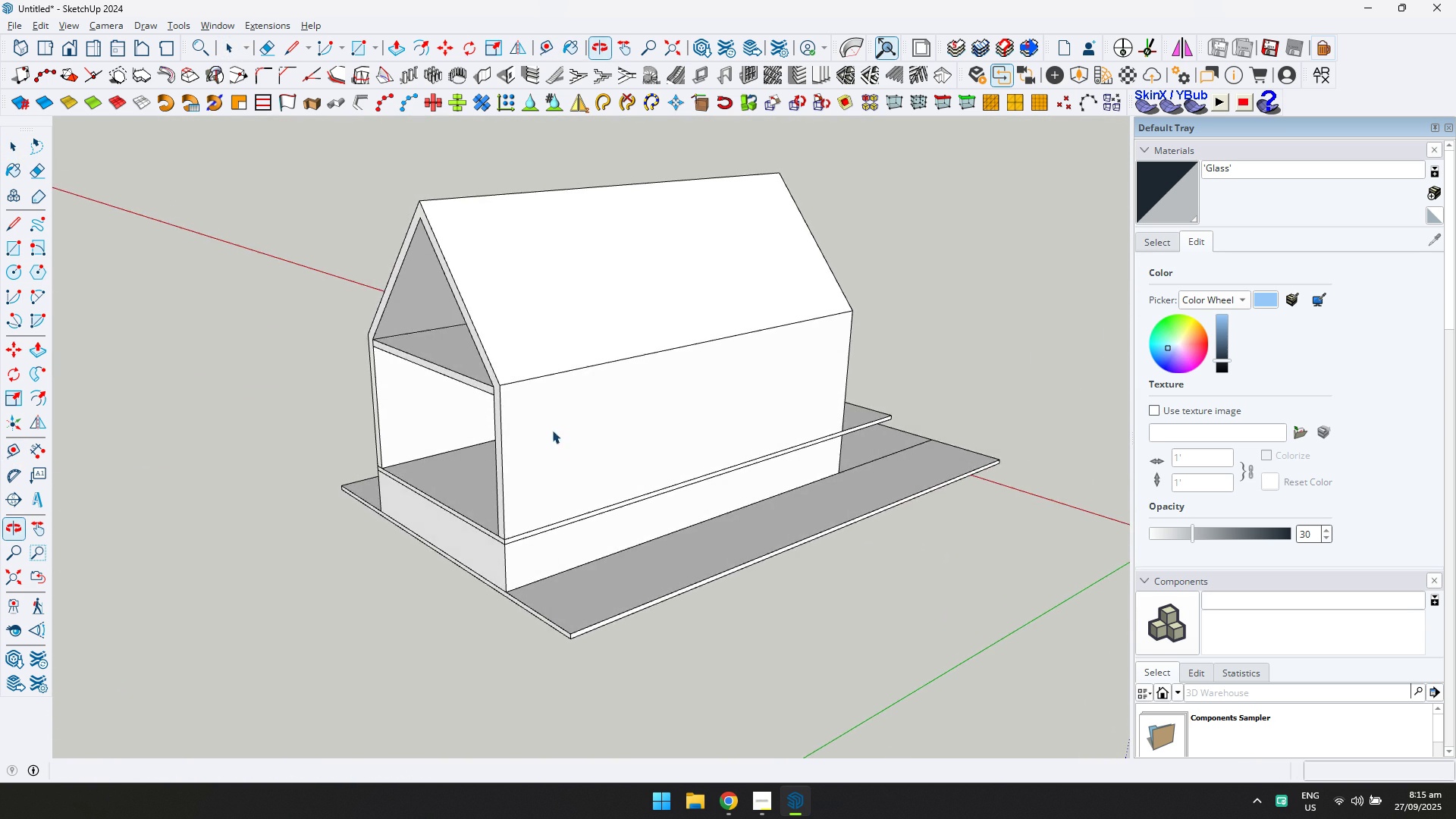 
scroll: coordinate [575, 479], scroll_direction: none, amount: 0.0
 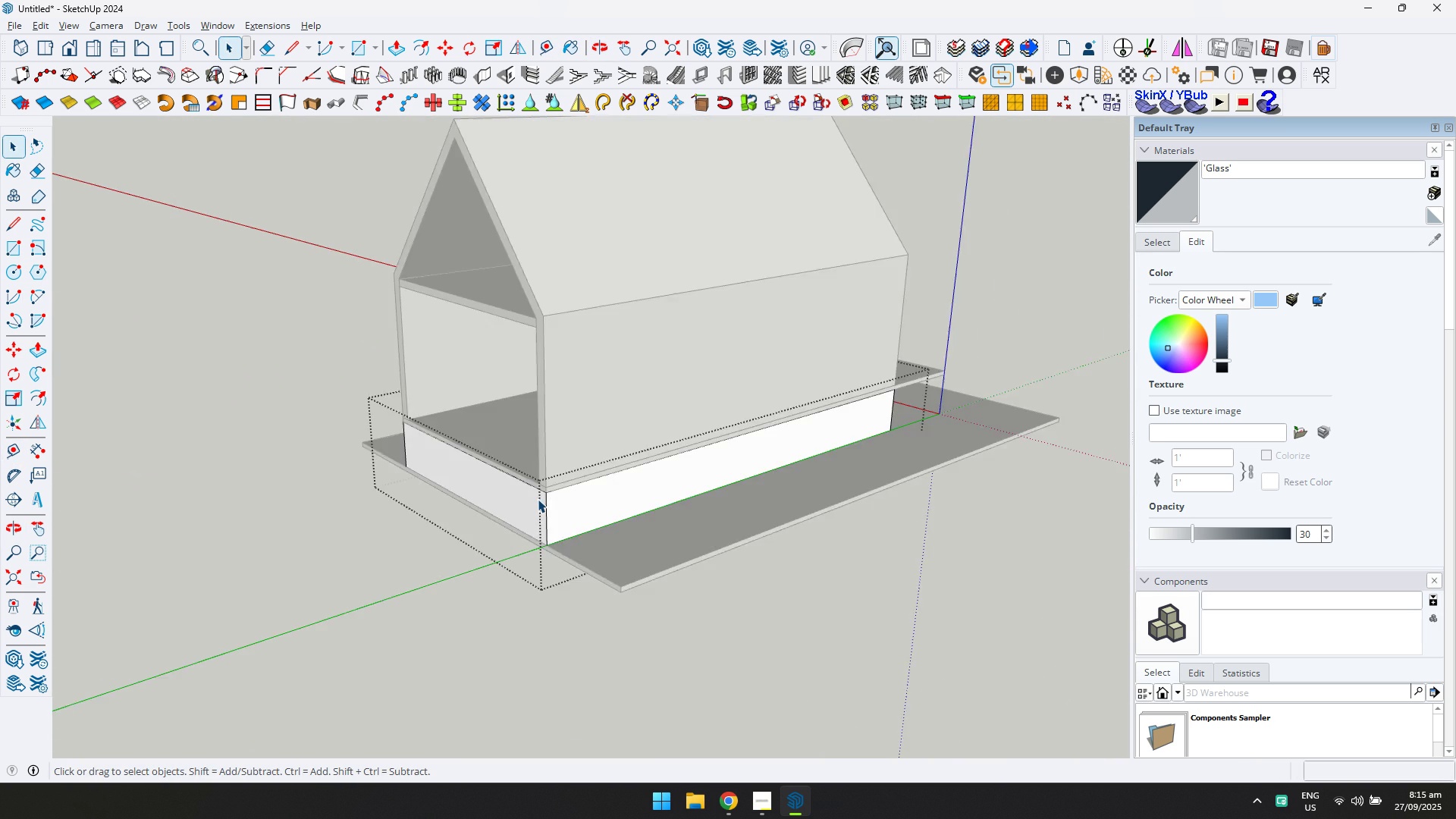 
key(Shift+ShiftLeft)
 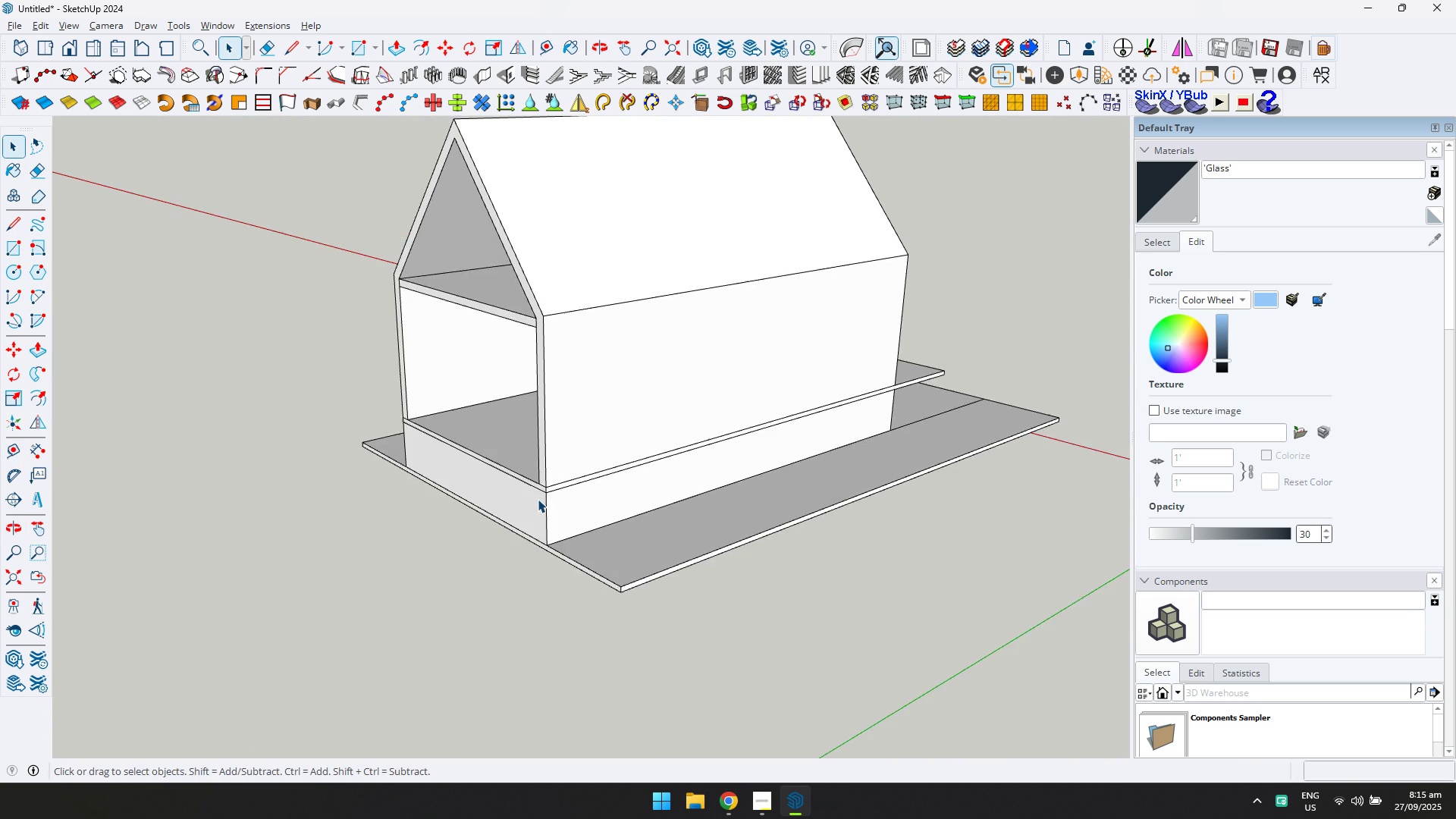 
double_click([538, 499])
 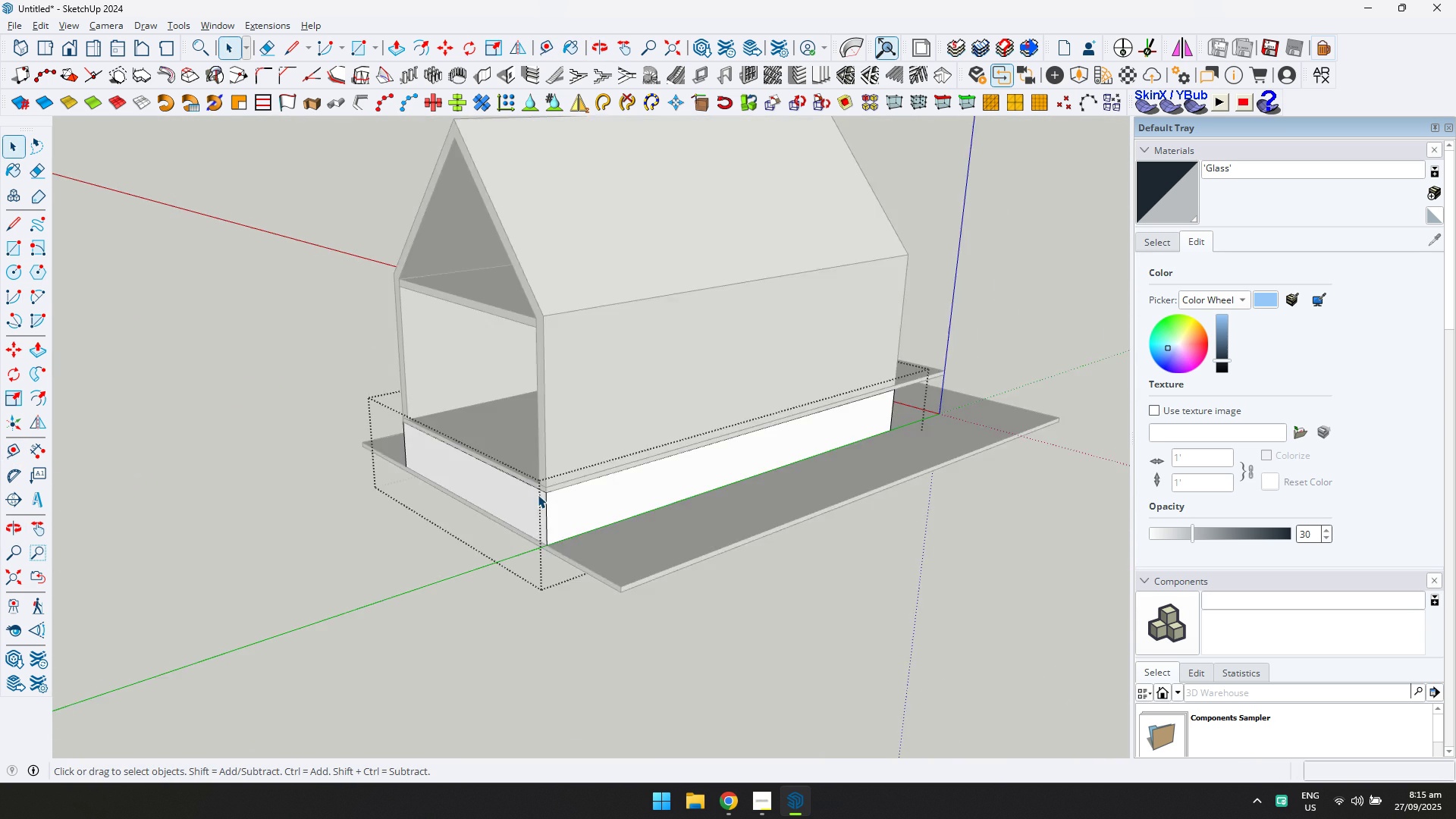 
key(Escape)
 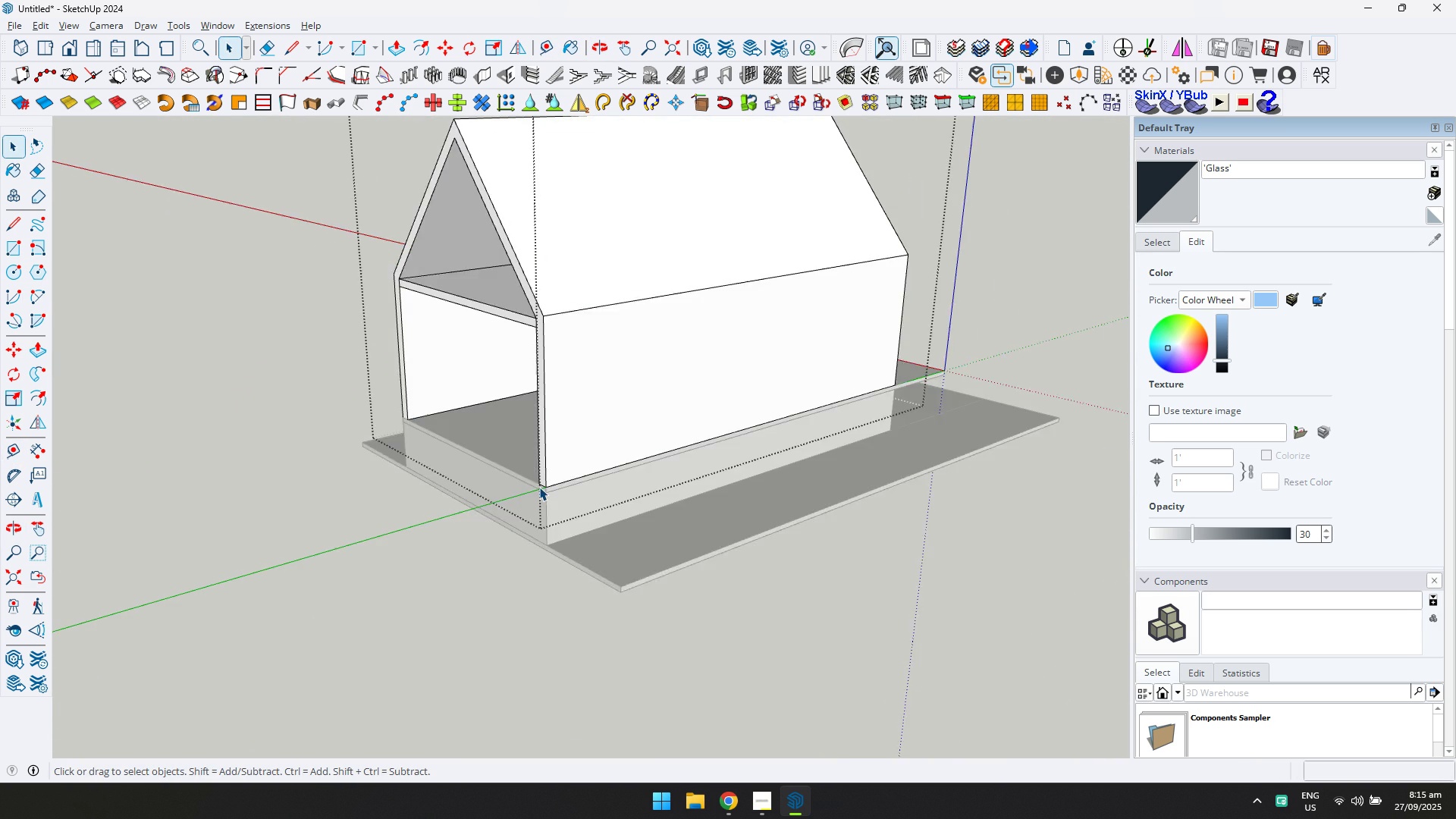 
double_click([539, 487])
 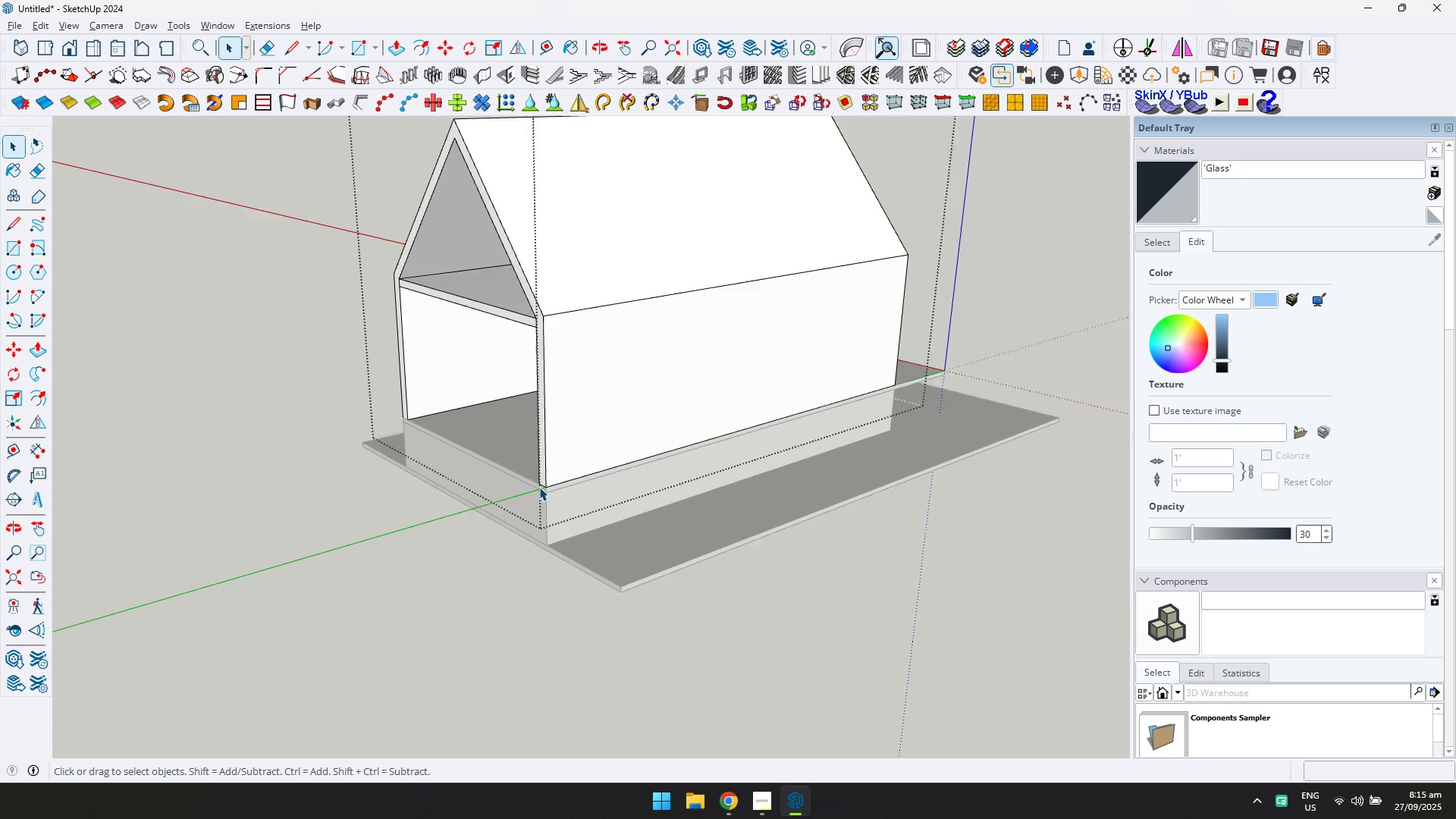 
scroll: coordinate [539, 487], scroll_direction: up, amount: 2.0
 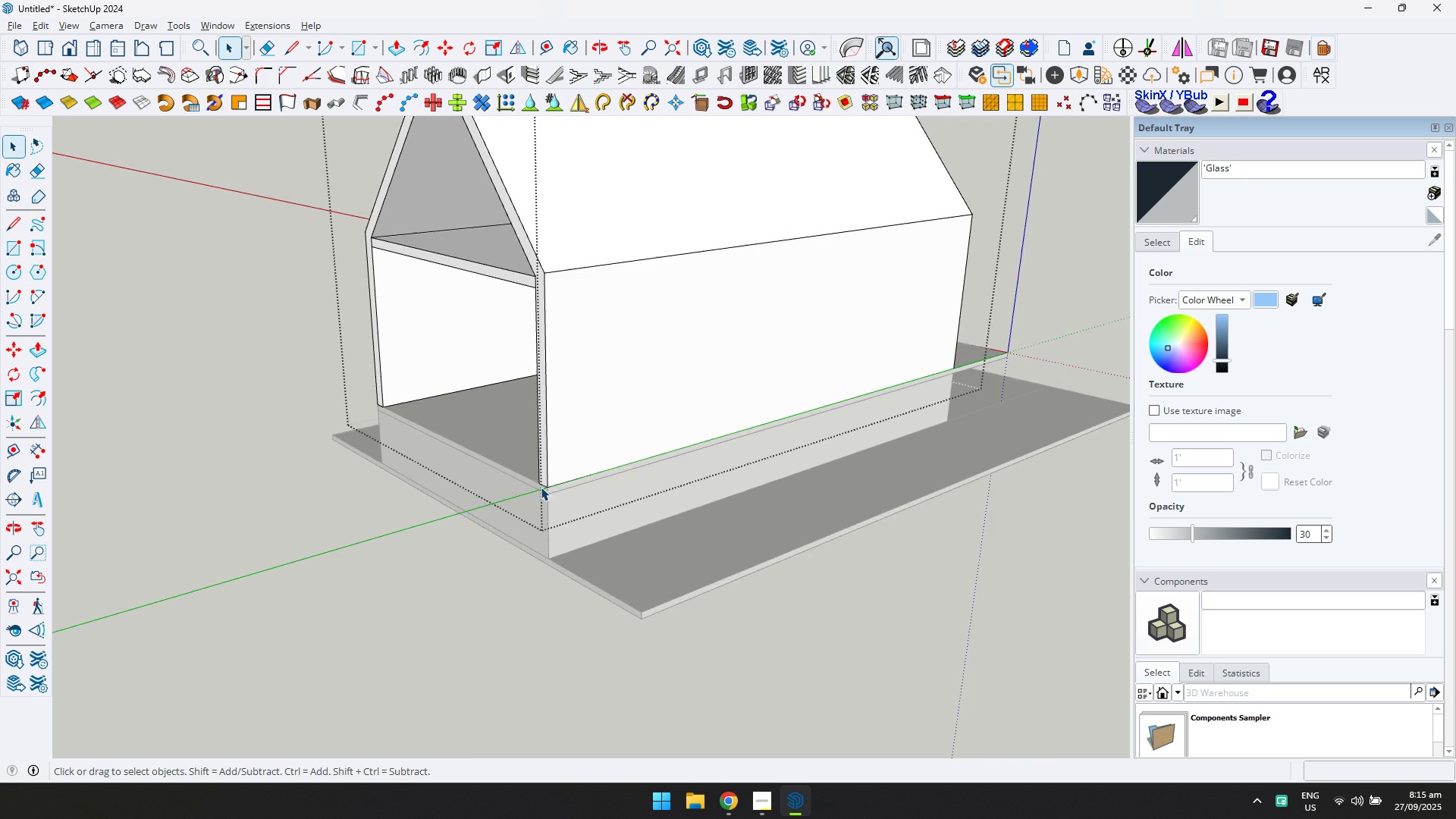 
key(Escape)
 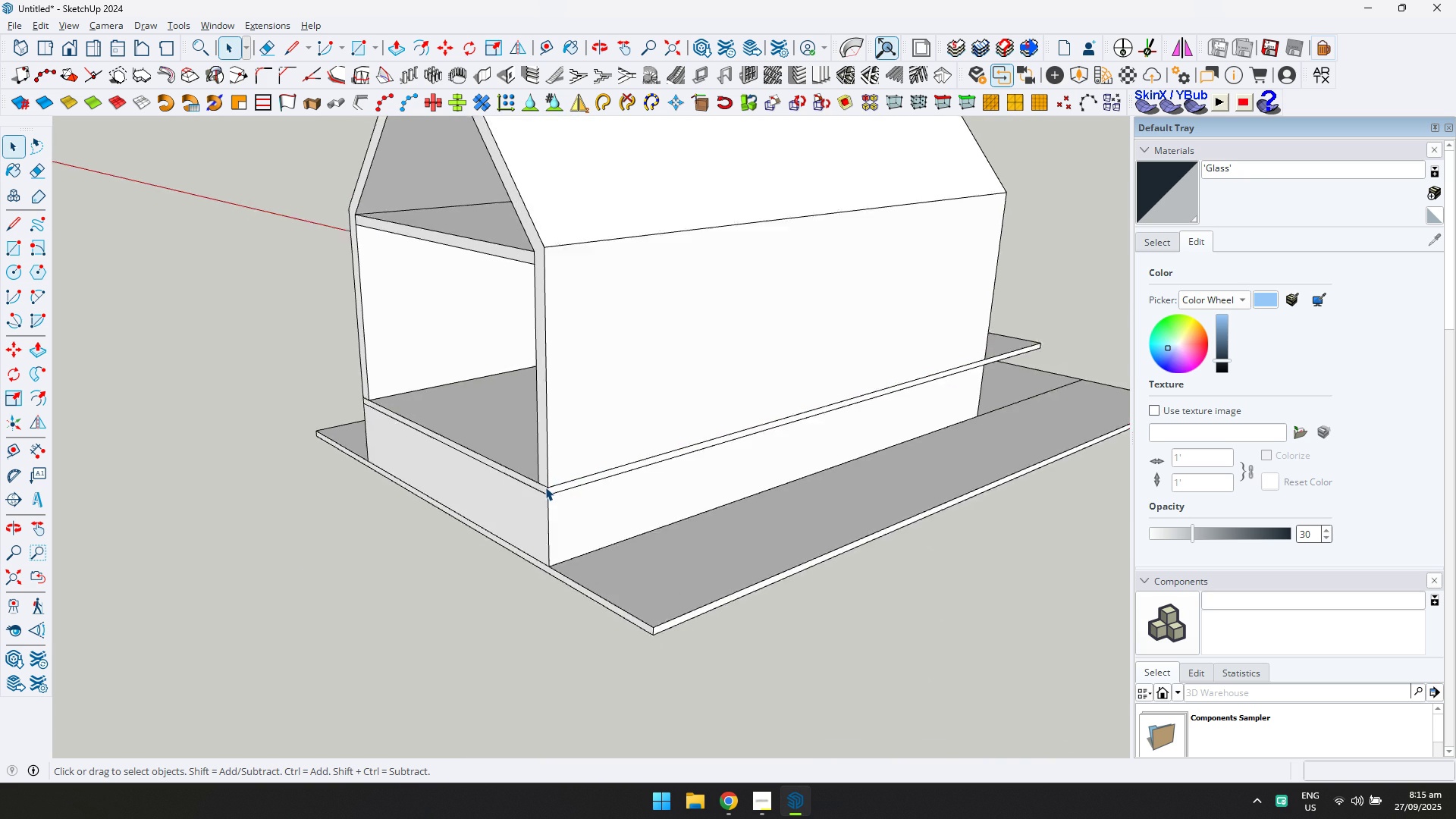 
scroll: coordinate [545, 487], scroll_direction: up, amount: 2.0
 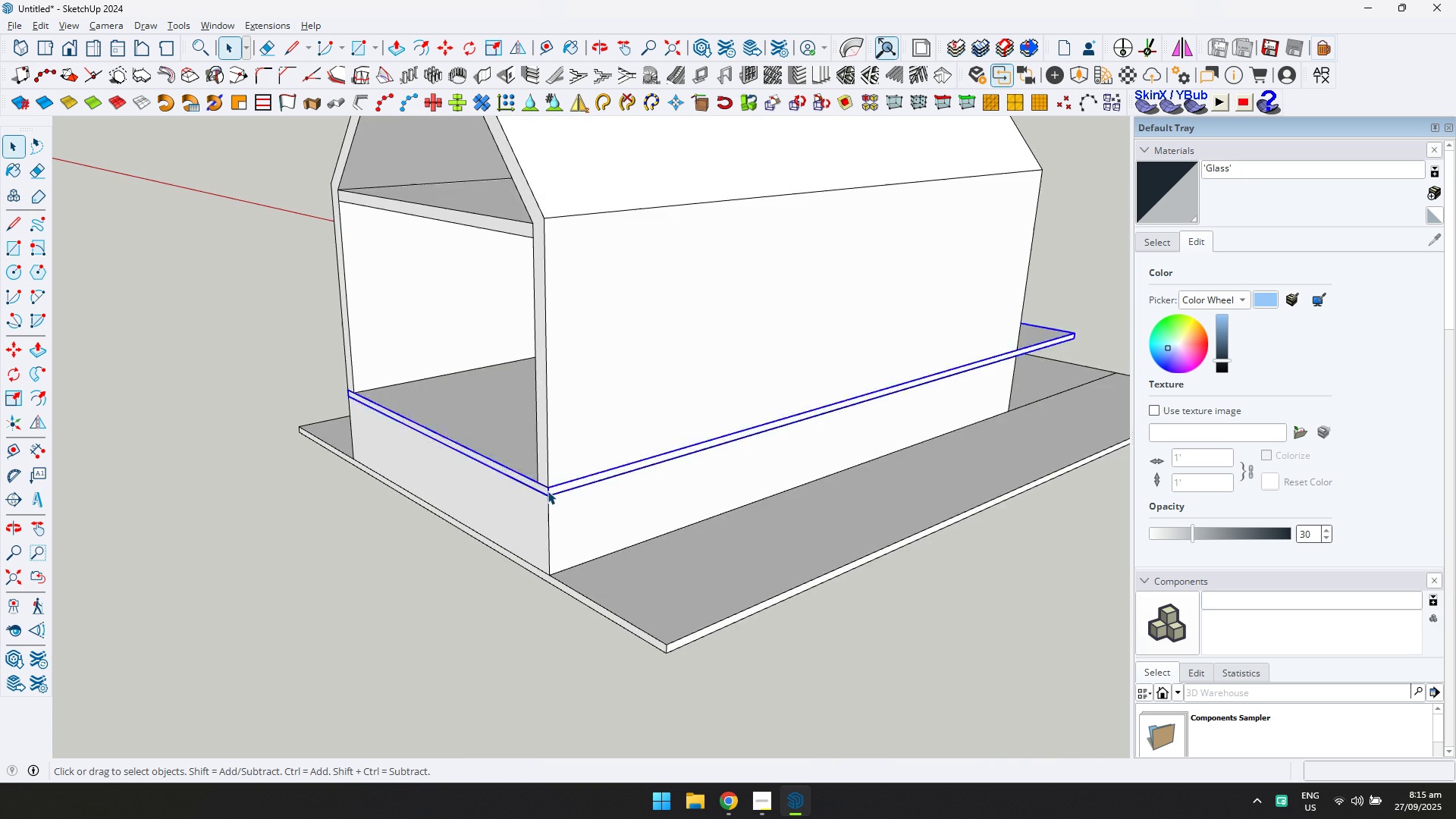 
double_click([548, 491])
 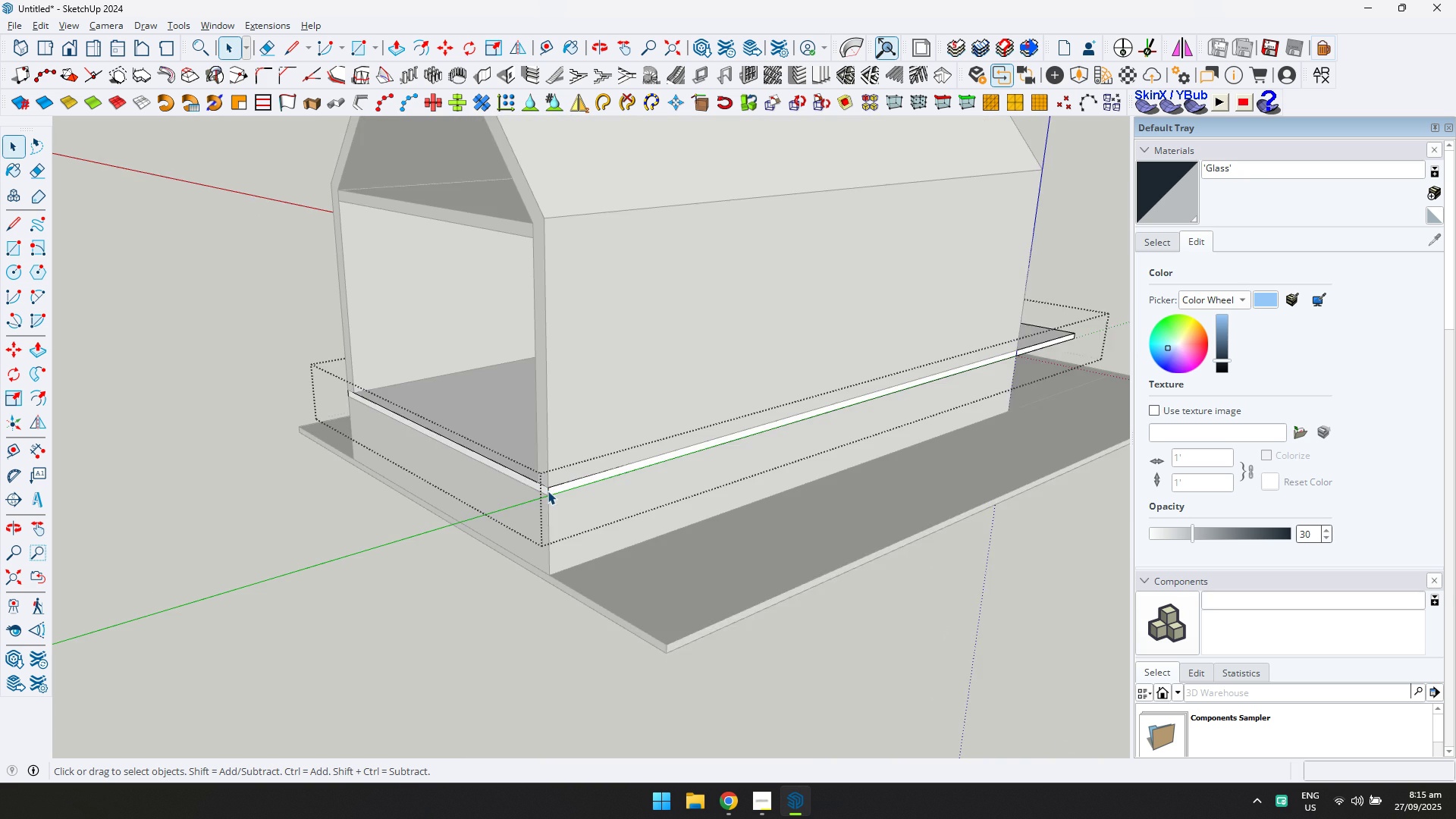 
scroll: coordinate [548, 491], scroll_direction: up, amount: 1.0
 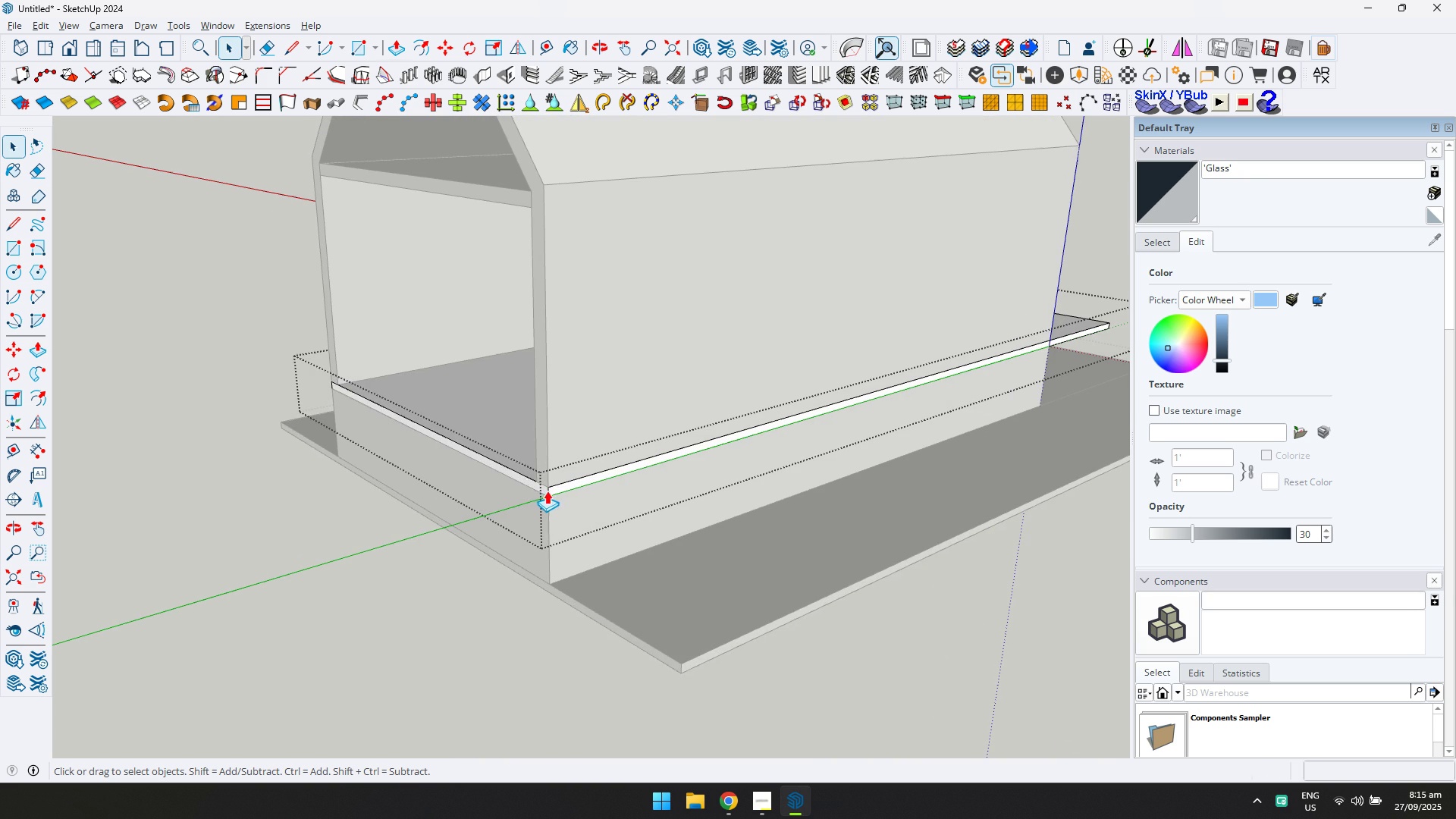 
key(P)
 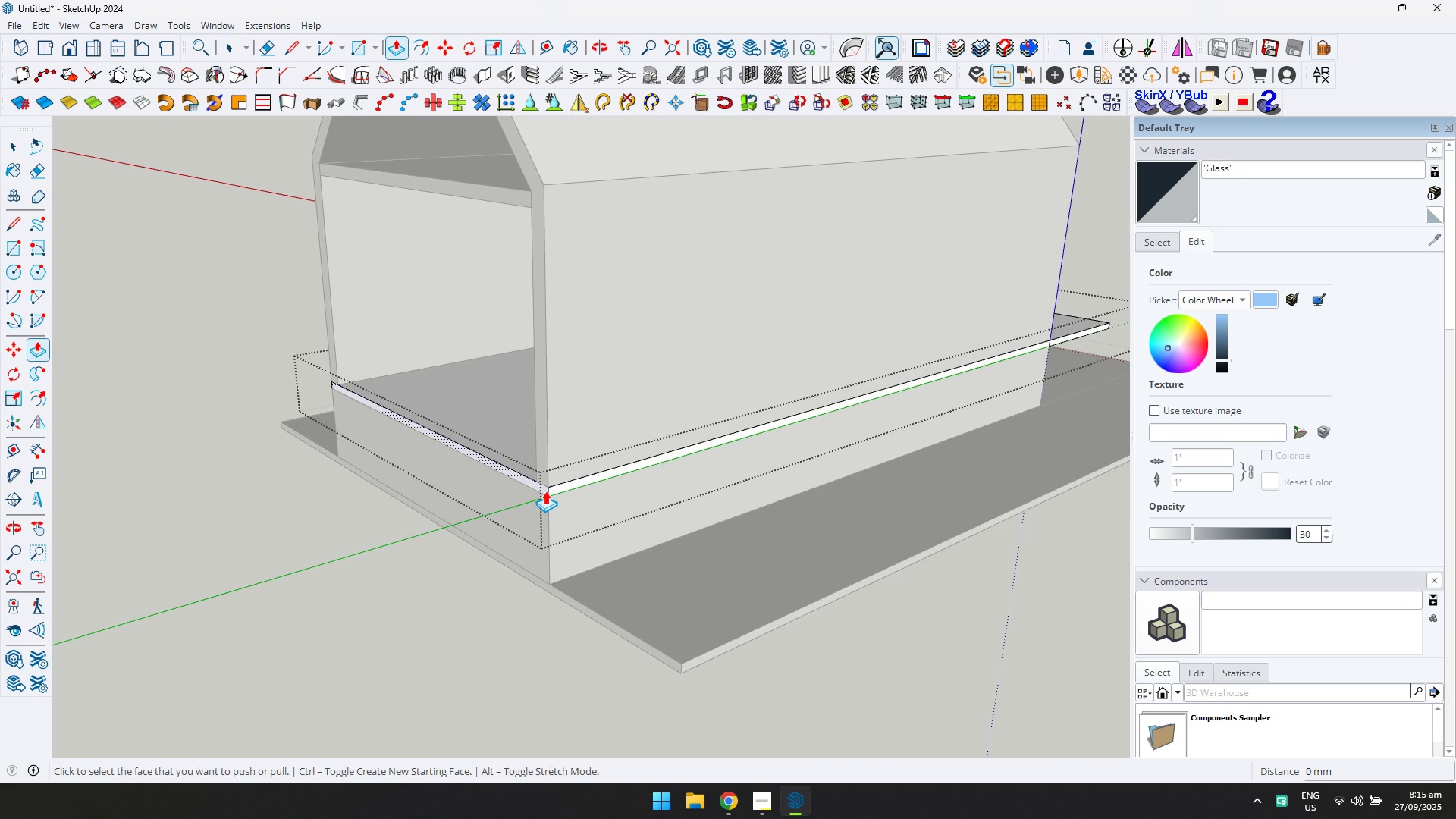 
left_click([545, 491])
 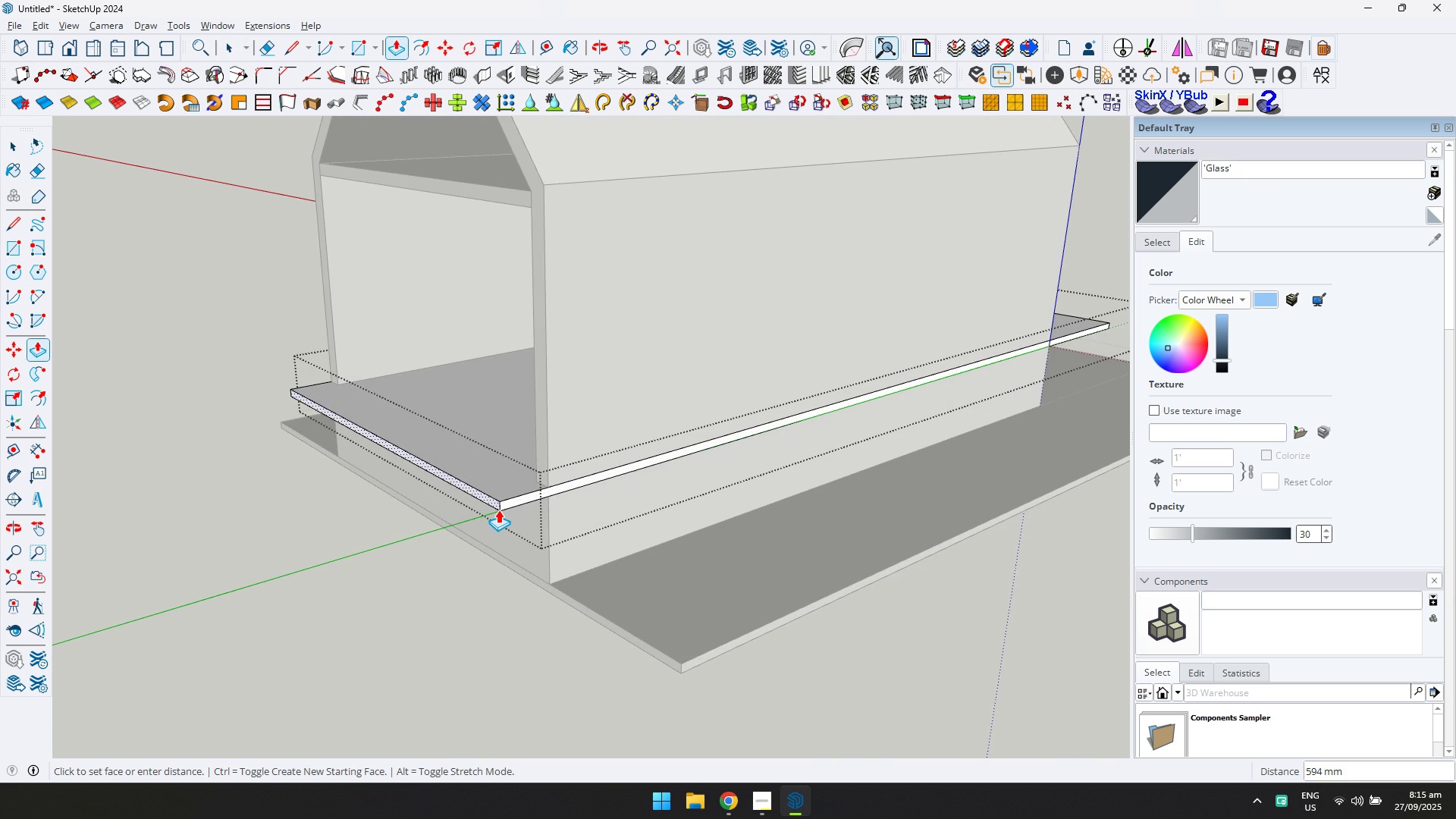 
type(2000)
 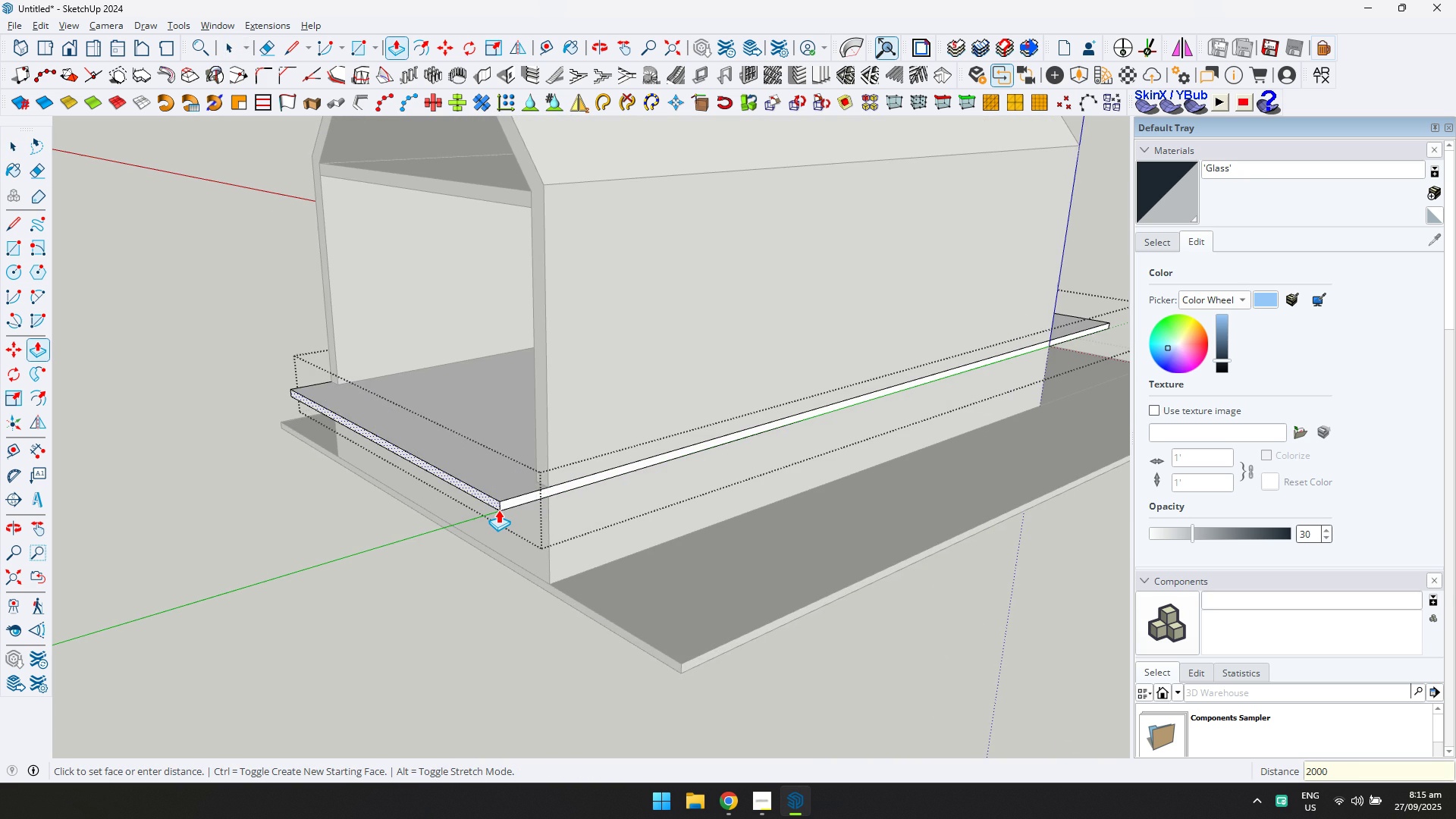 
key(Enter)
 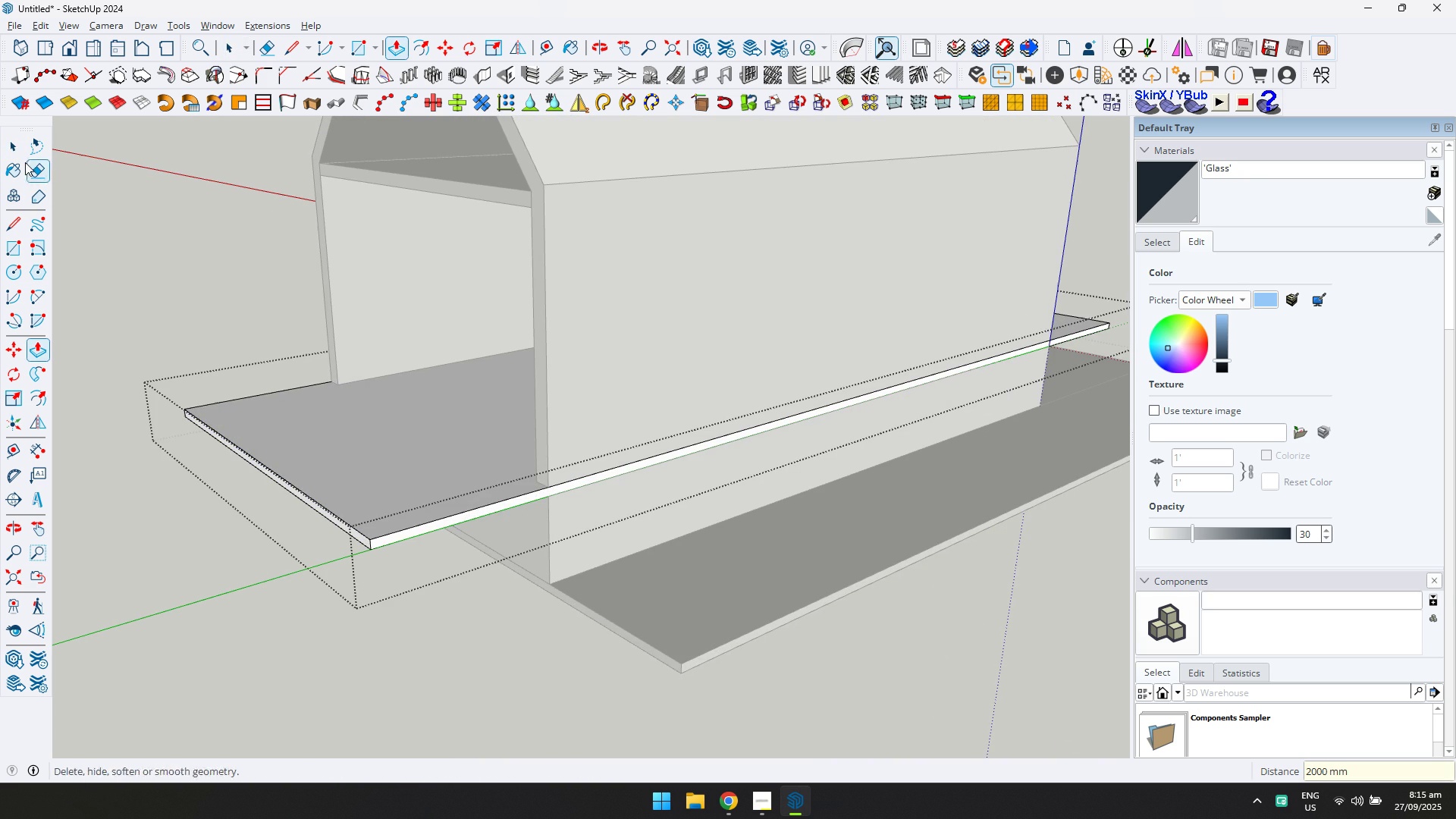 
left_click([15, 155])
 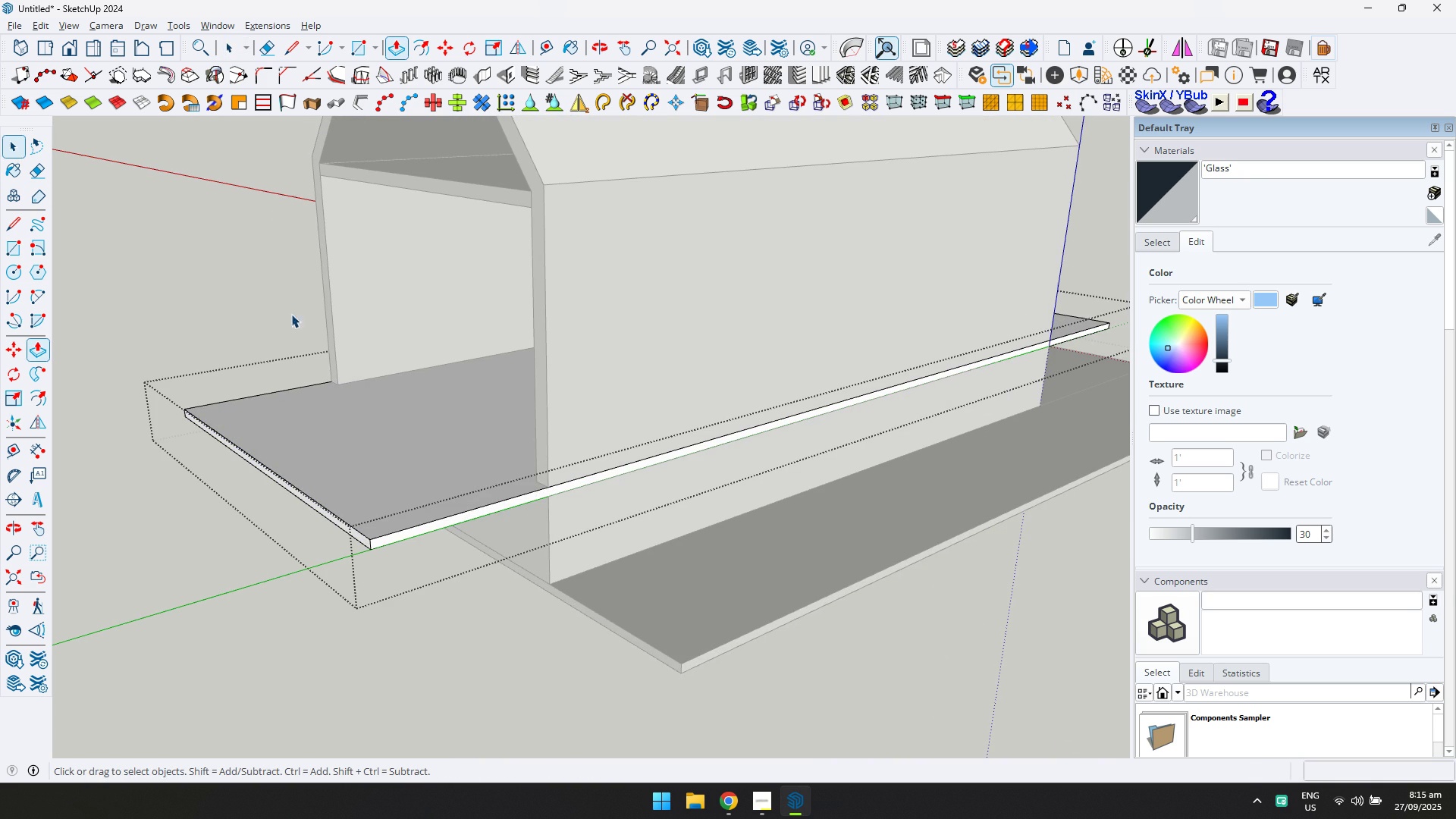 
key(Escape)
 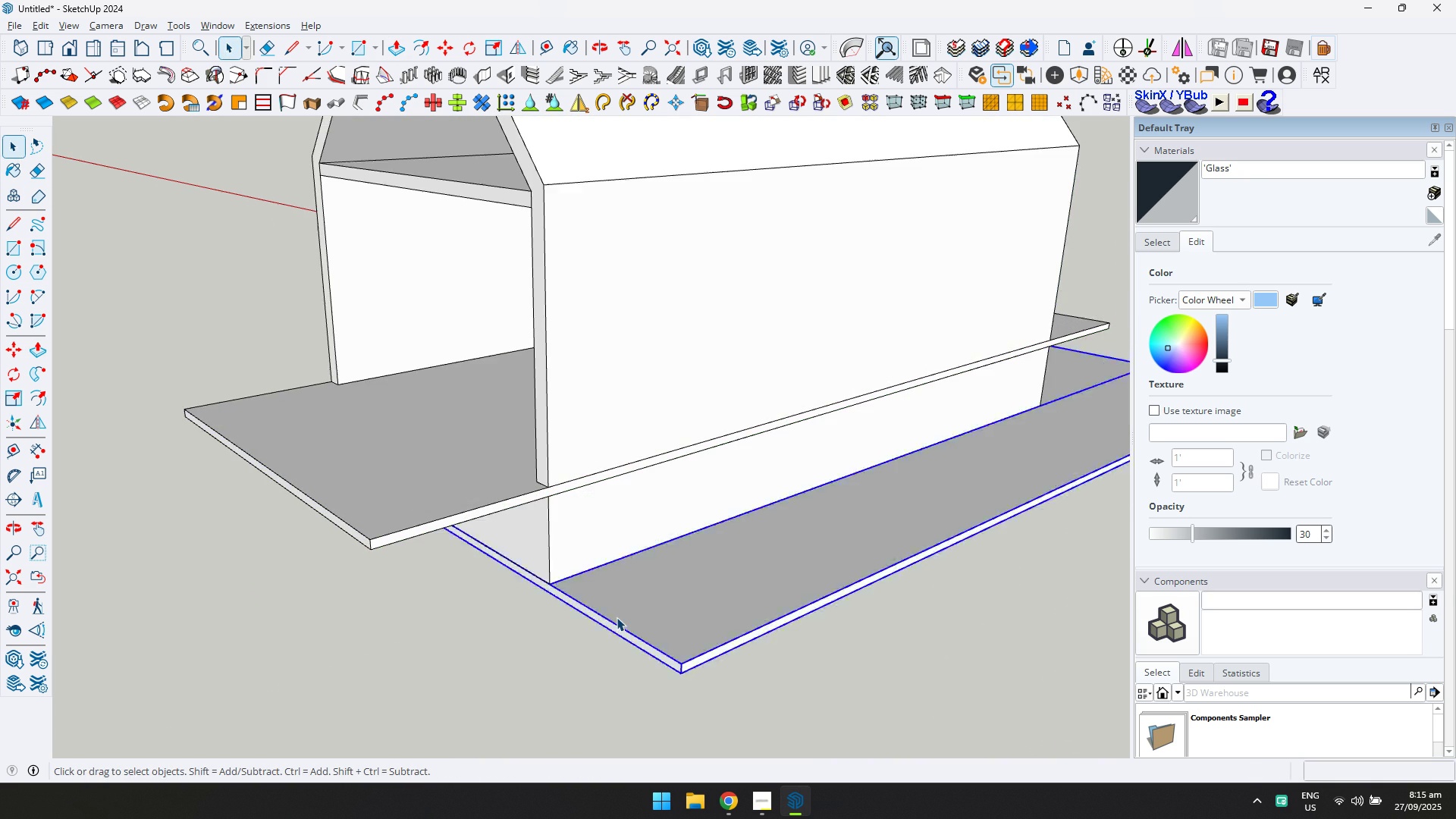 
double_click([617, 617])
 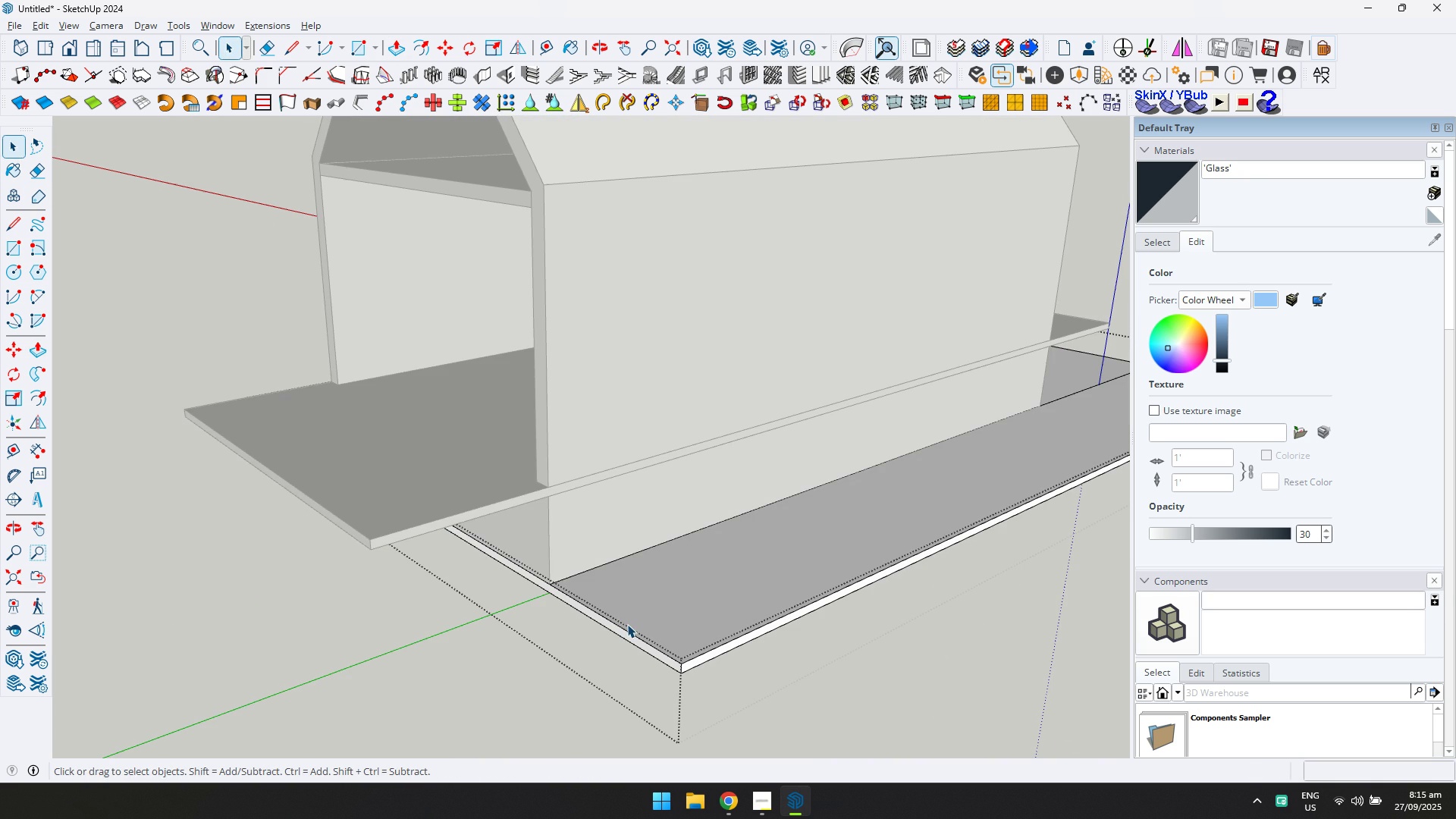 
key(P)
 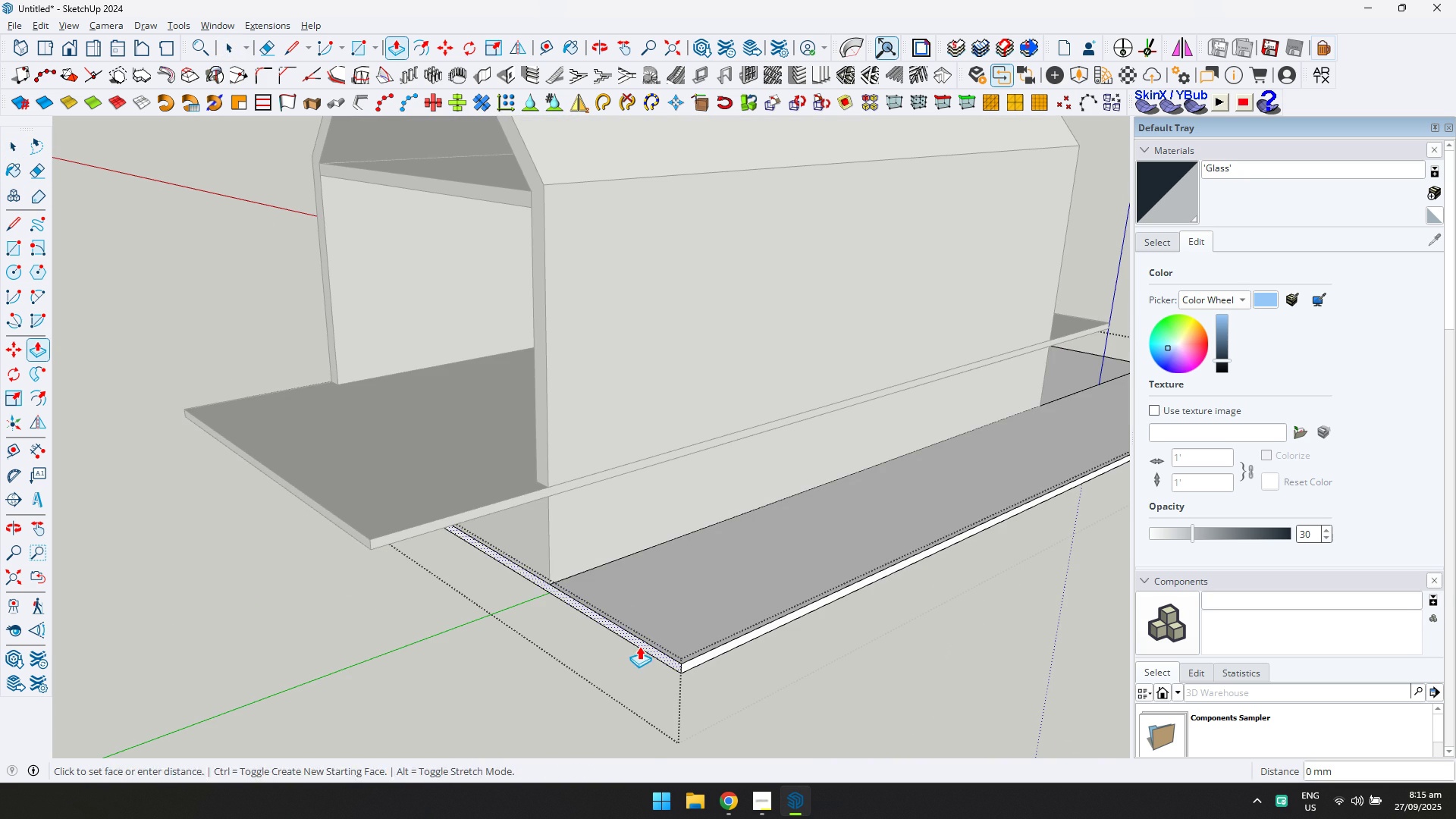 
double_click([639, 646])
 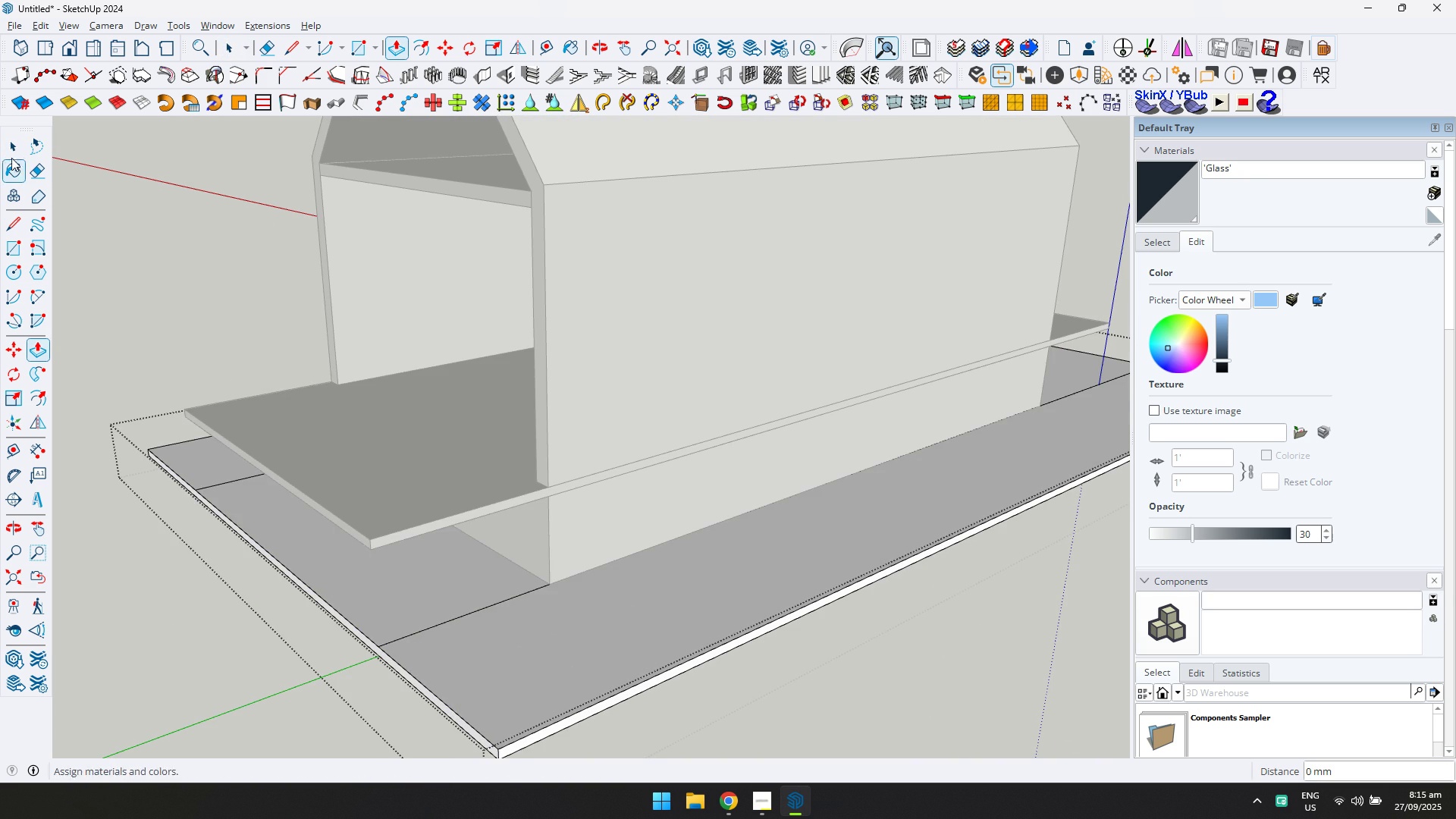 
left_click([11, 146])
 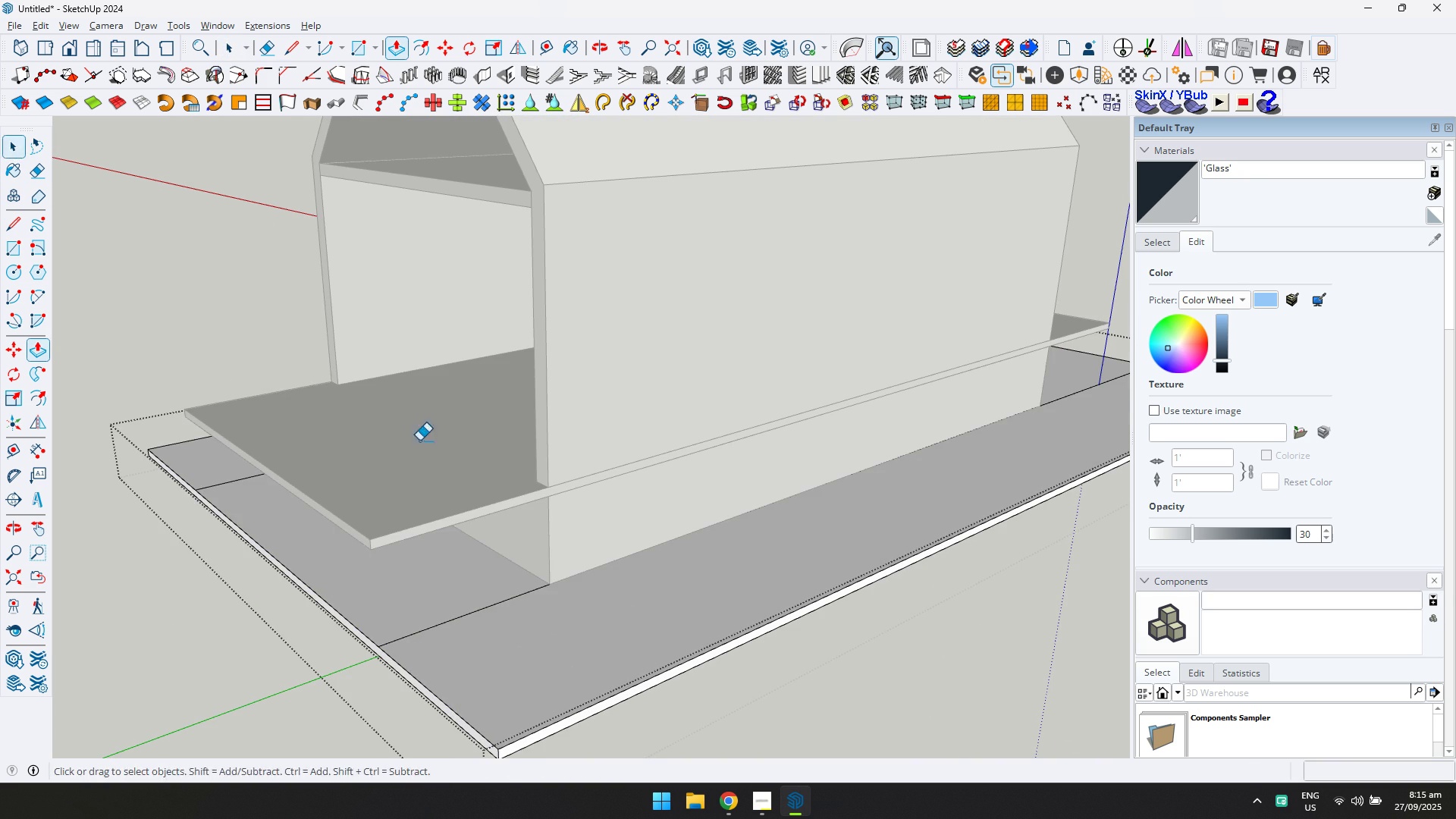 
key(E)
 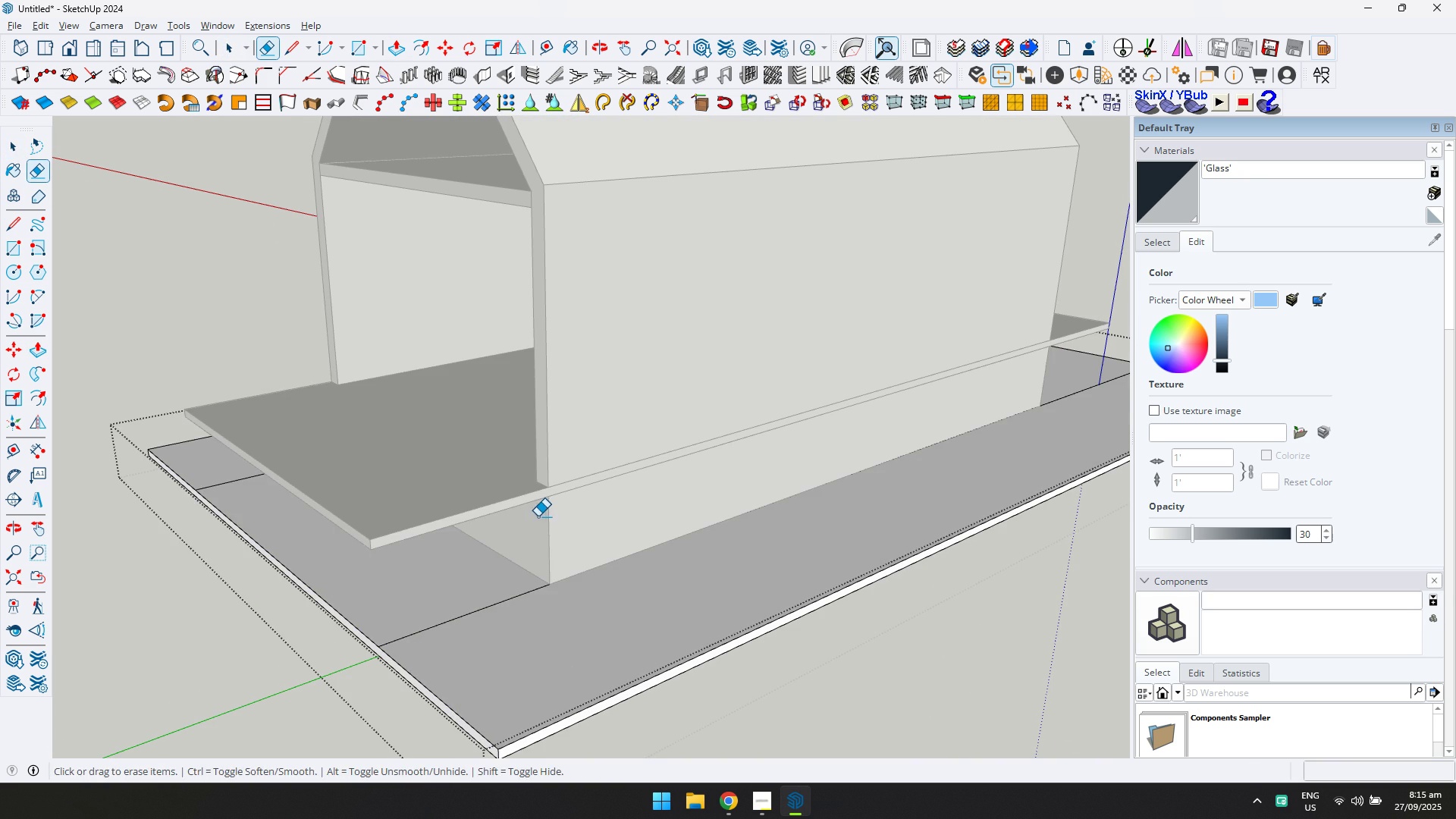 
scroll: coordinate [538, 516], scroll_direction: down, amount: 3.0
 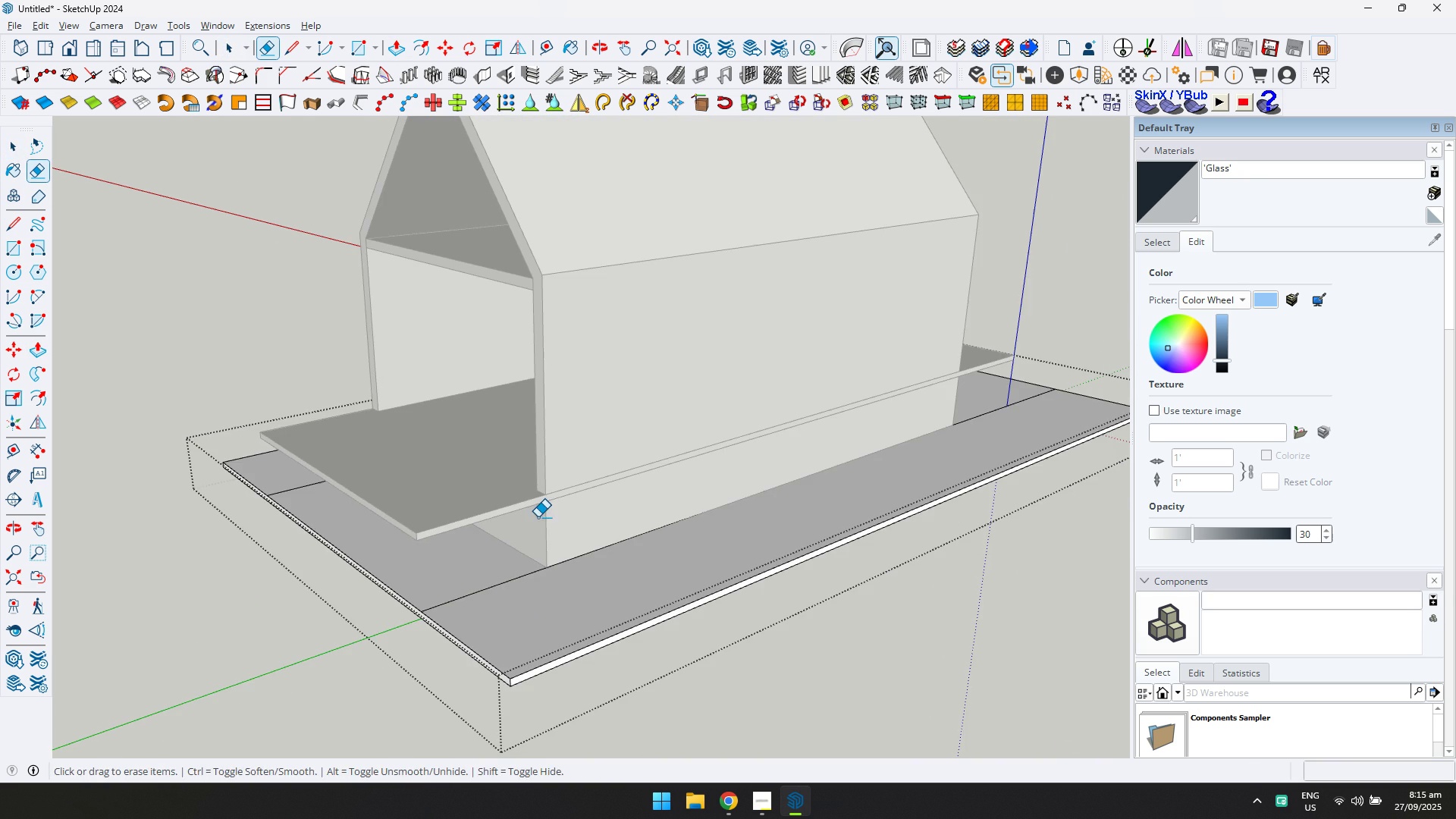 
key(Escape)
 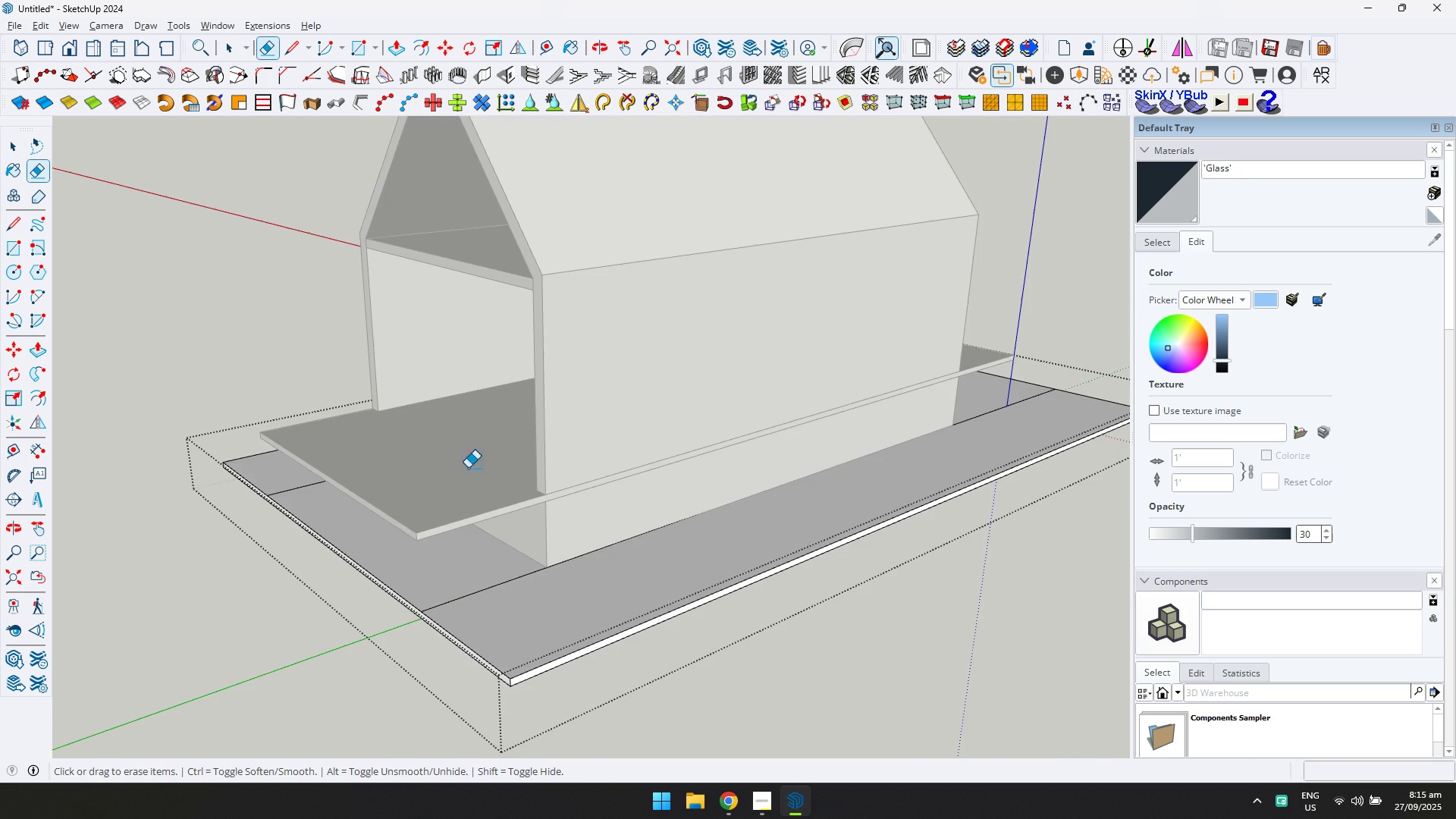 
key(Escape)
 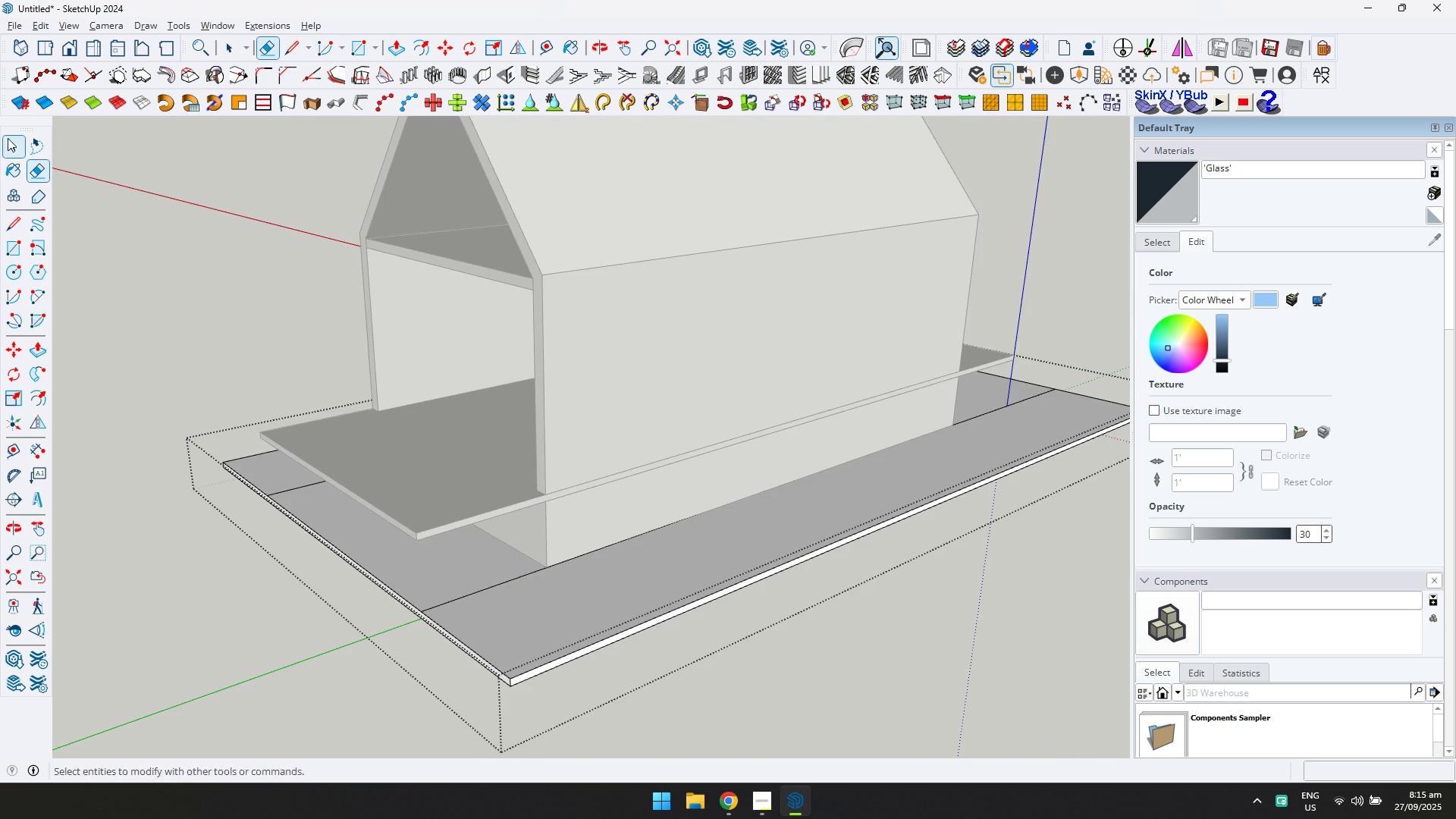 
key(Escape)
 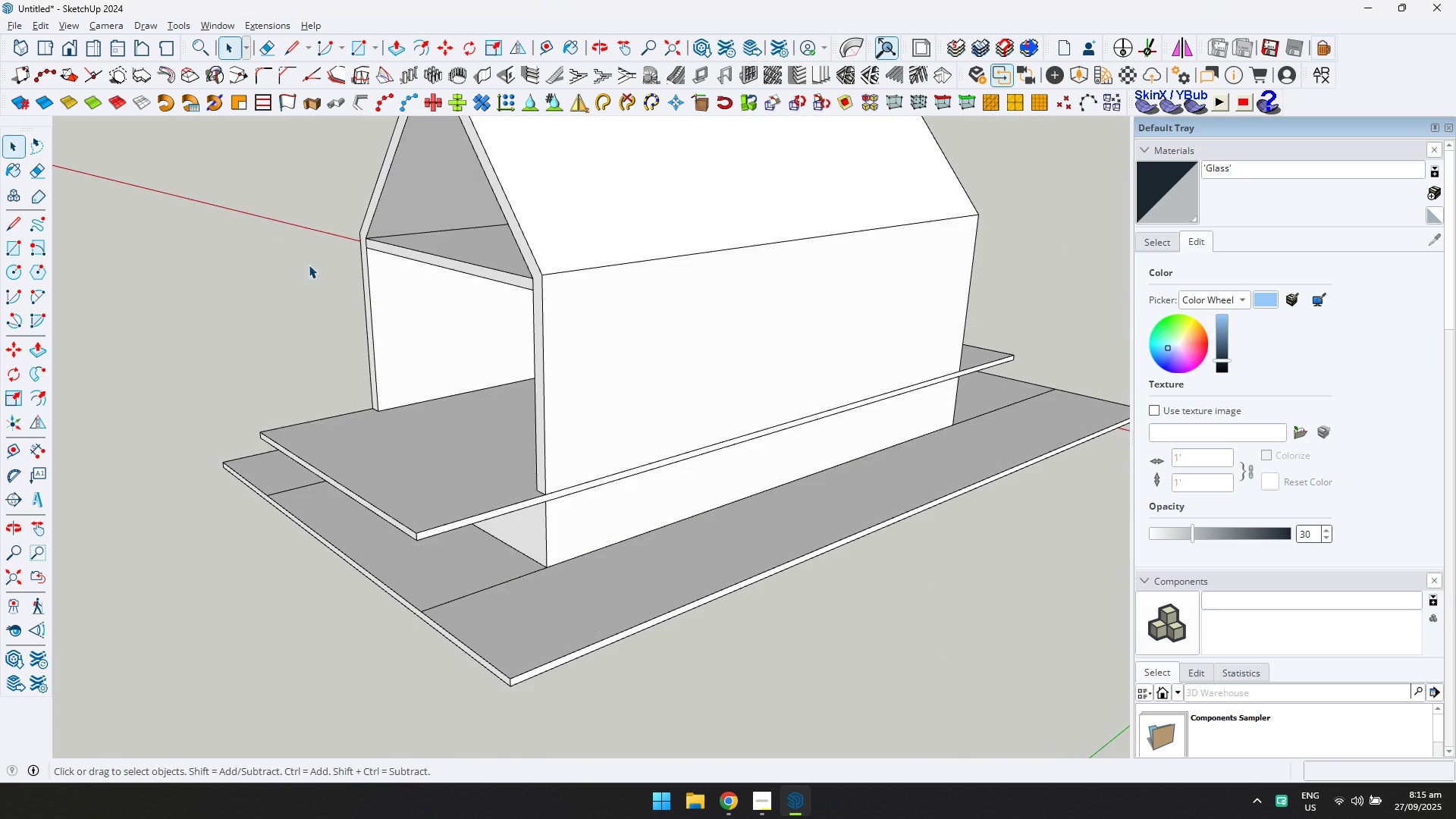 
key(Escape)
 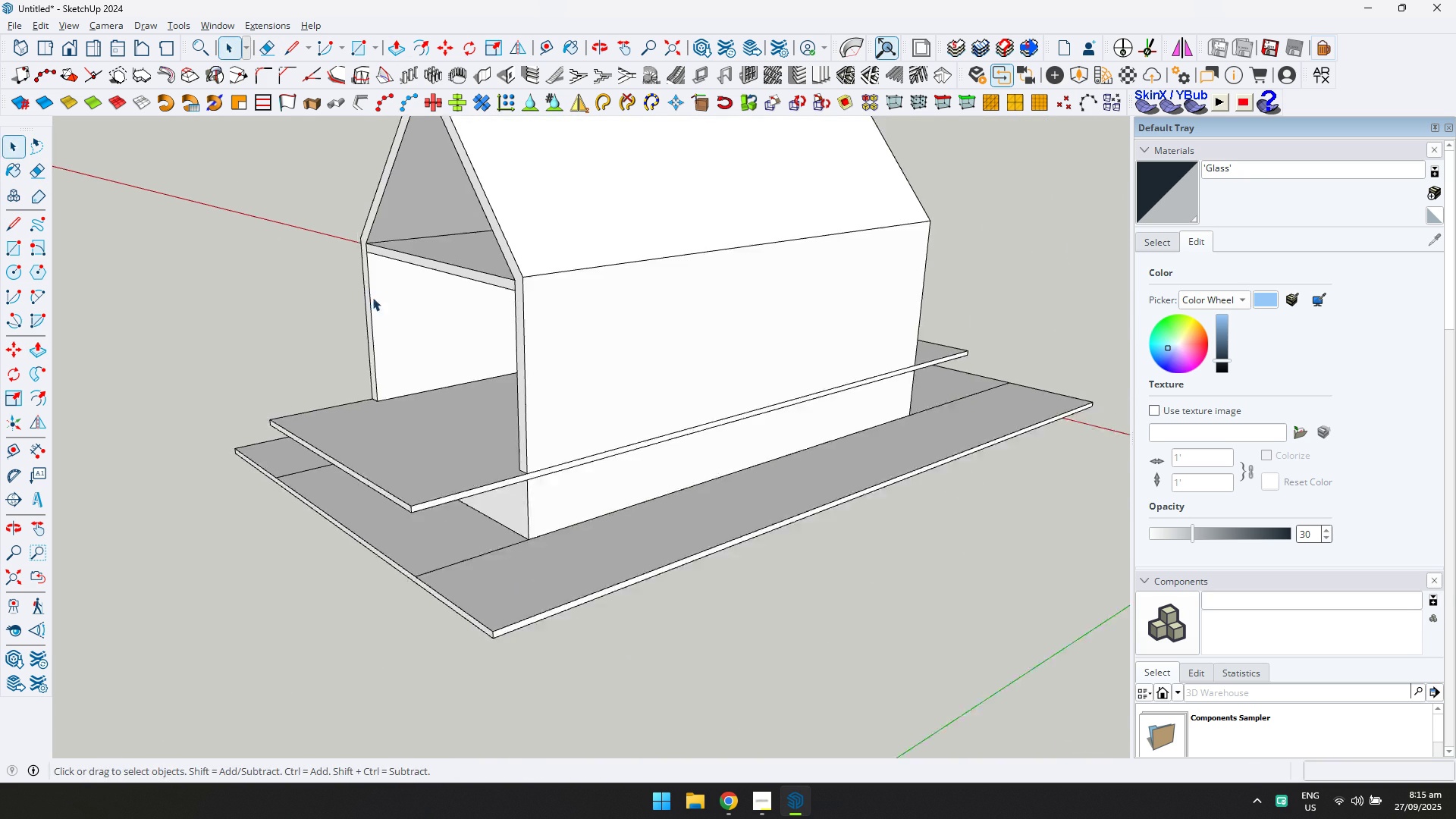 
scroll: coordinate [789, 259], scroll_direction: down, amount: 7.0
 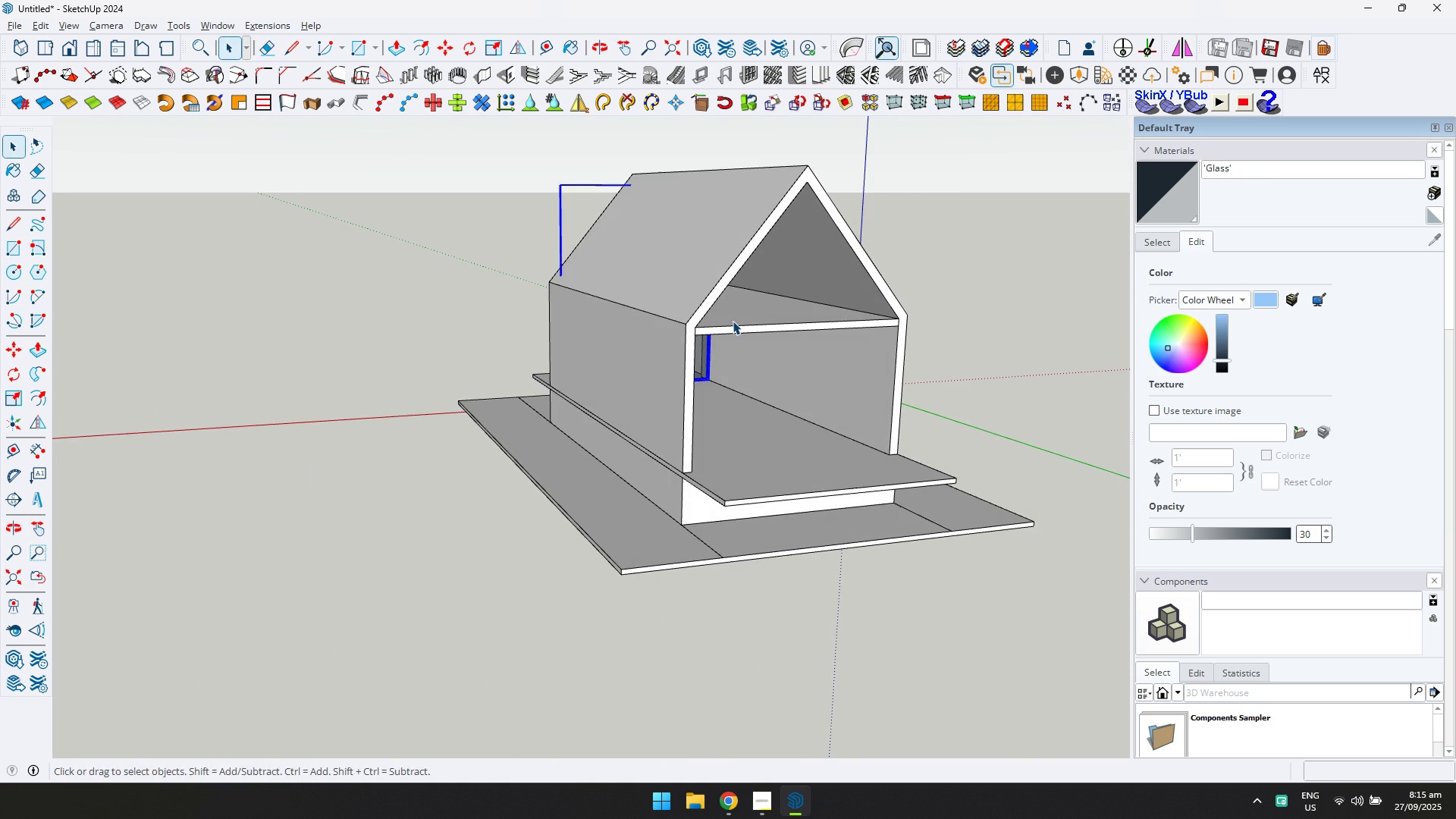 
double_click([733, 322])
 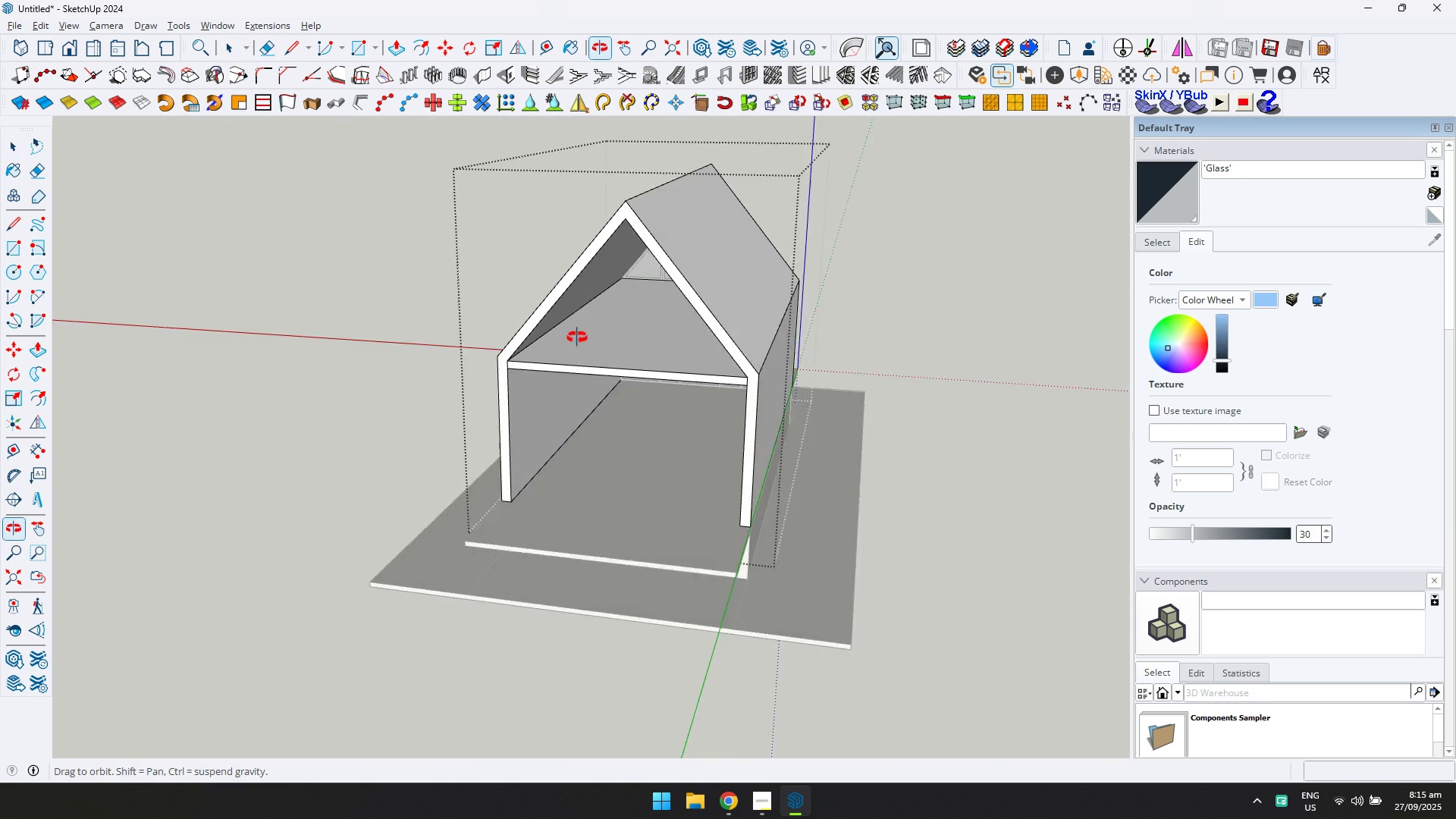 
scroll: coordinate [628, 174], scroll_direction: up, amount: 6.0
 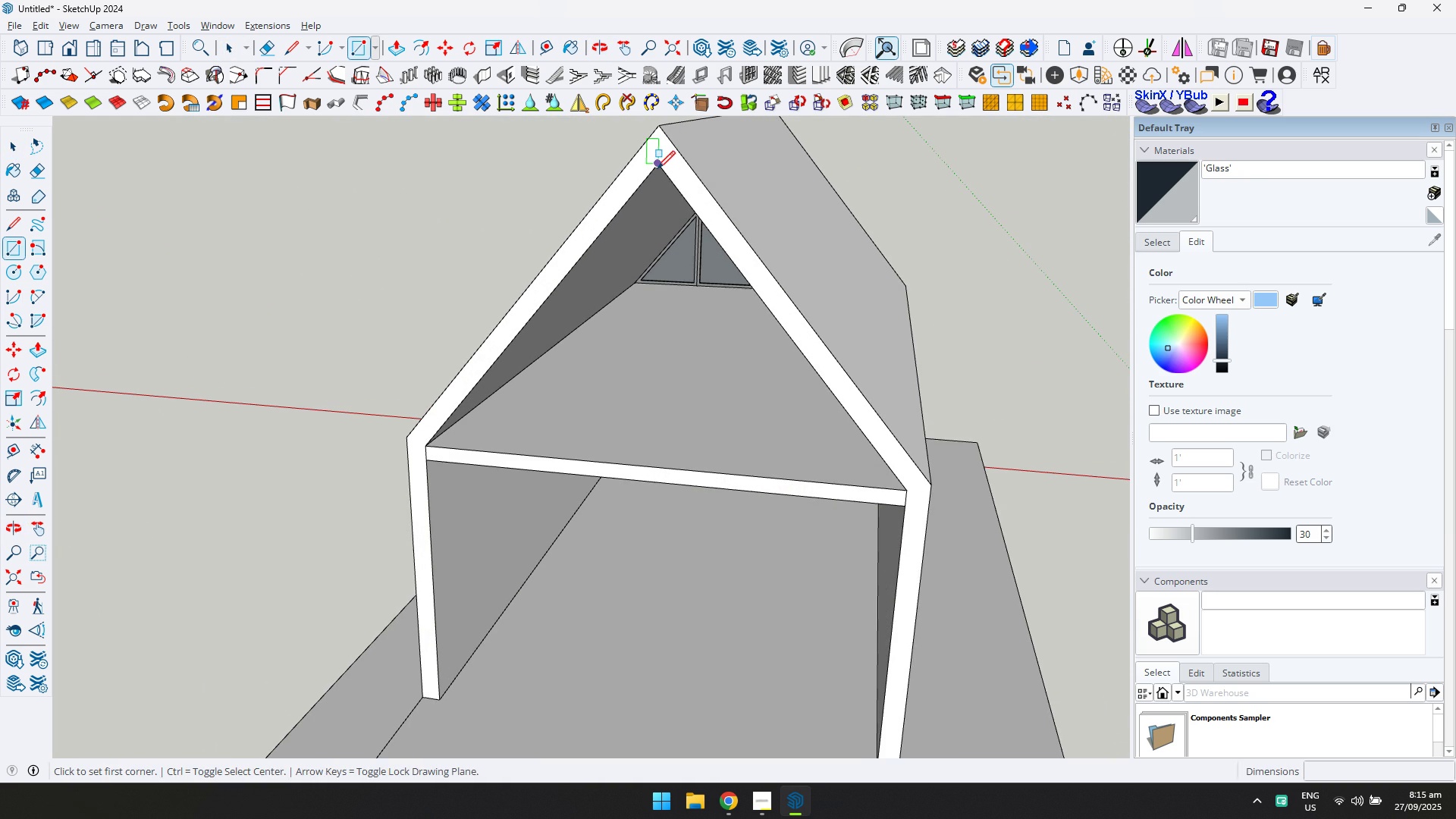 
key(Escape)
type(rl)
 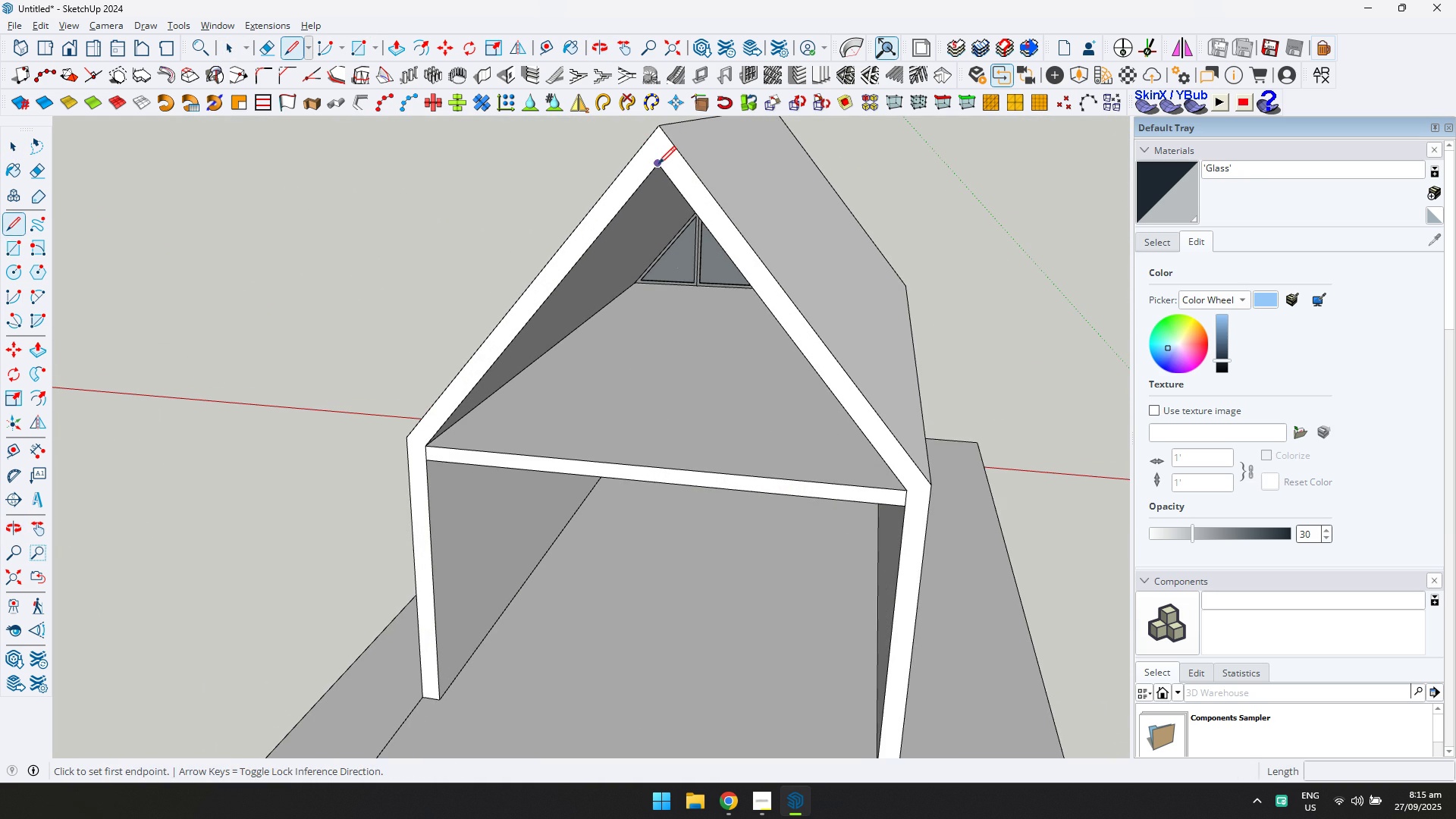 
left_click([658, 164])
 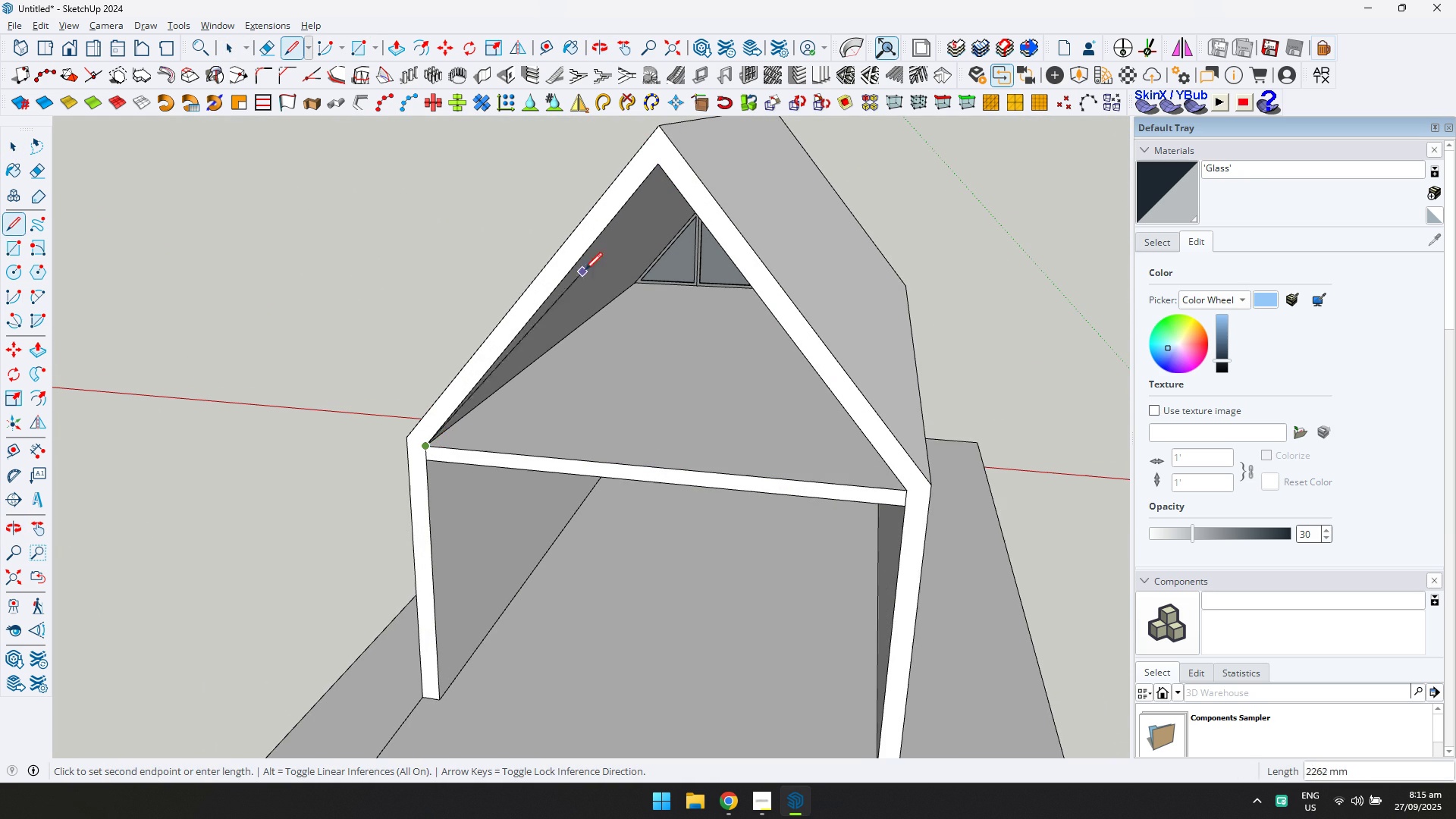 
left_click([657, 168])
 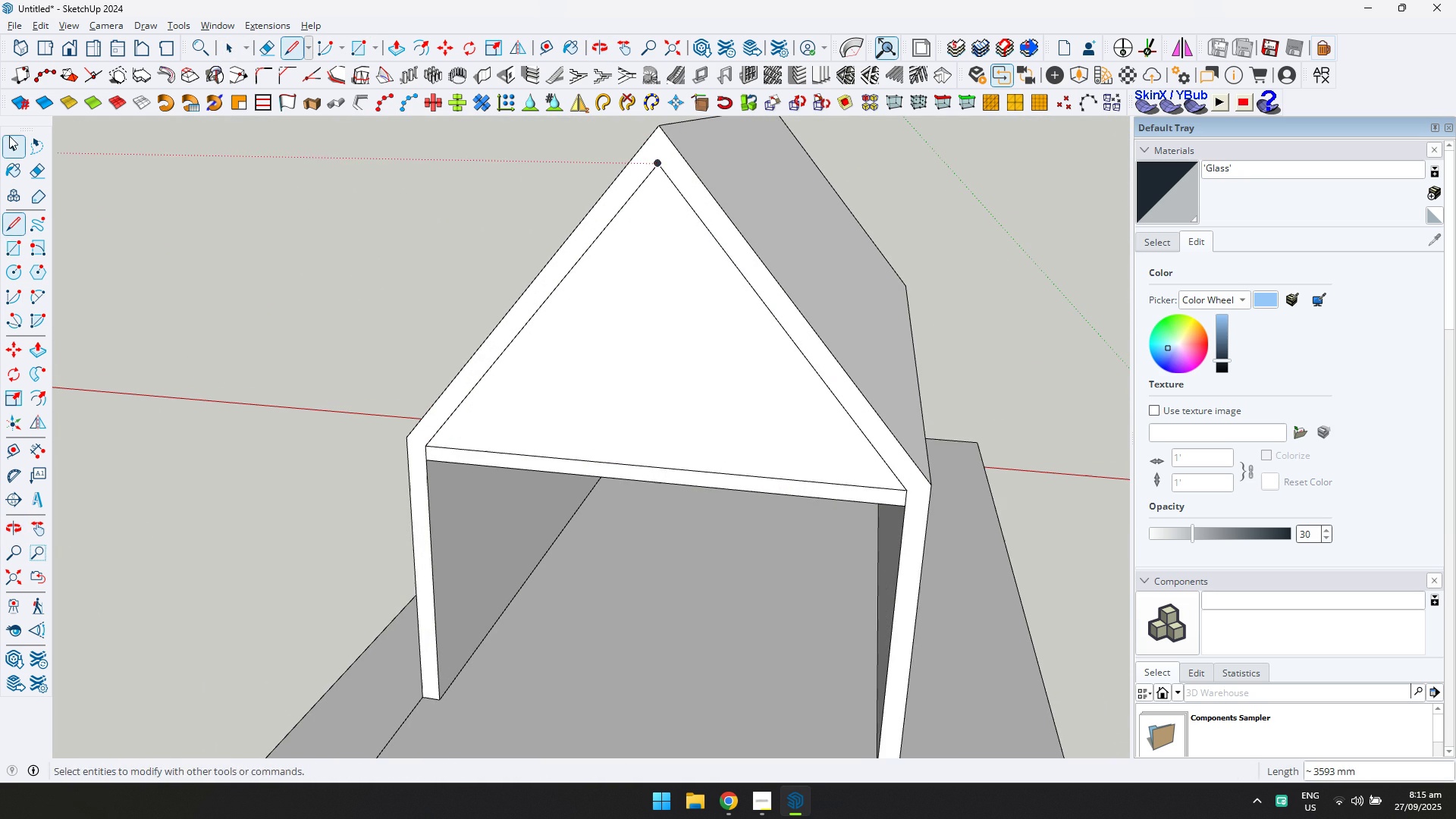 
left_click([9, 136])
 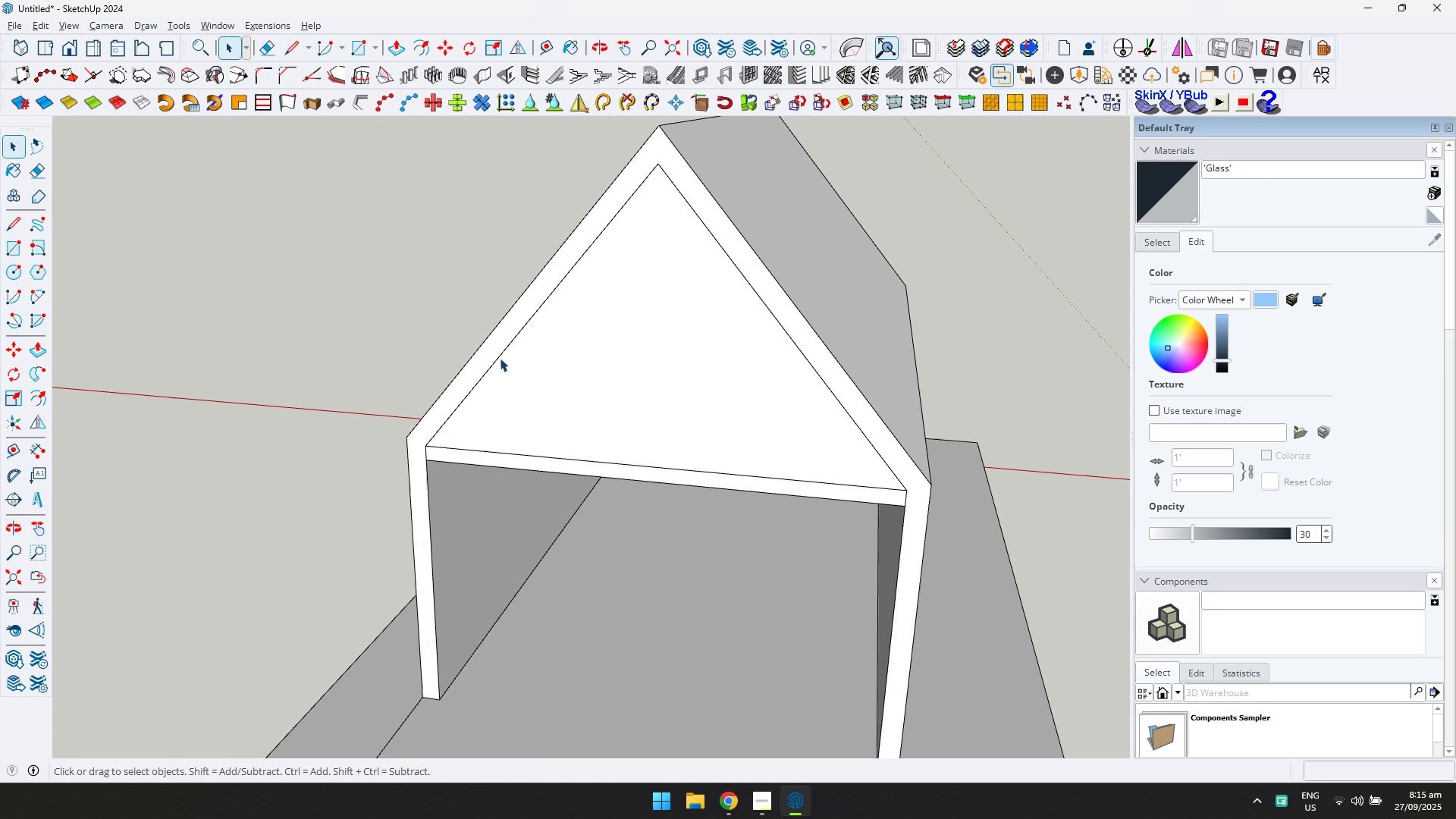 
double_click([500, 358])
 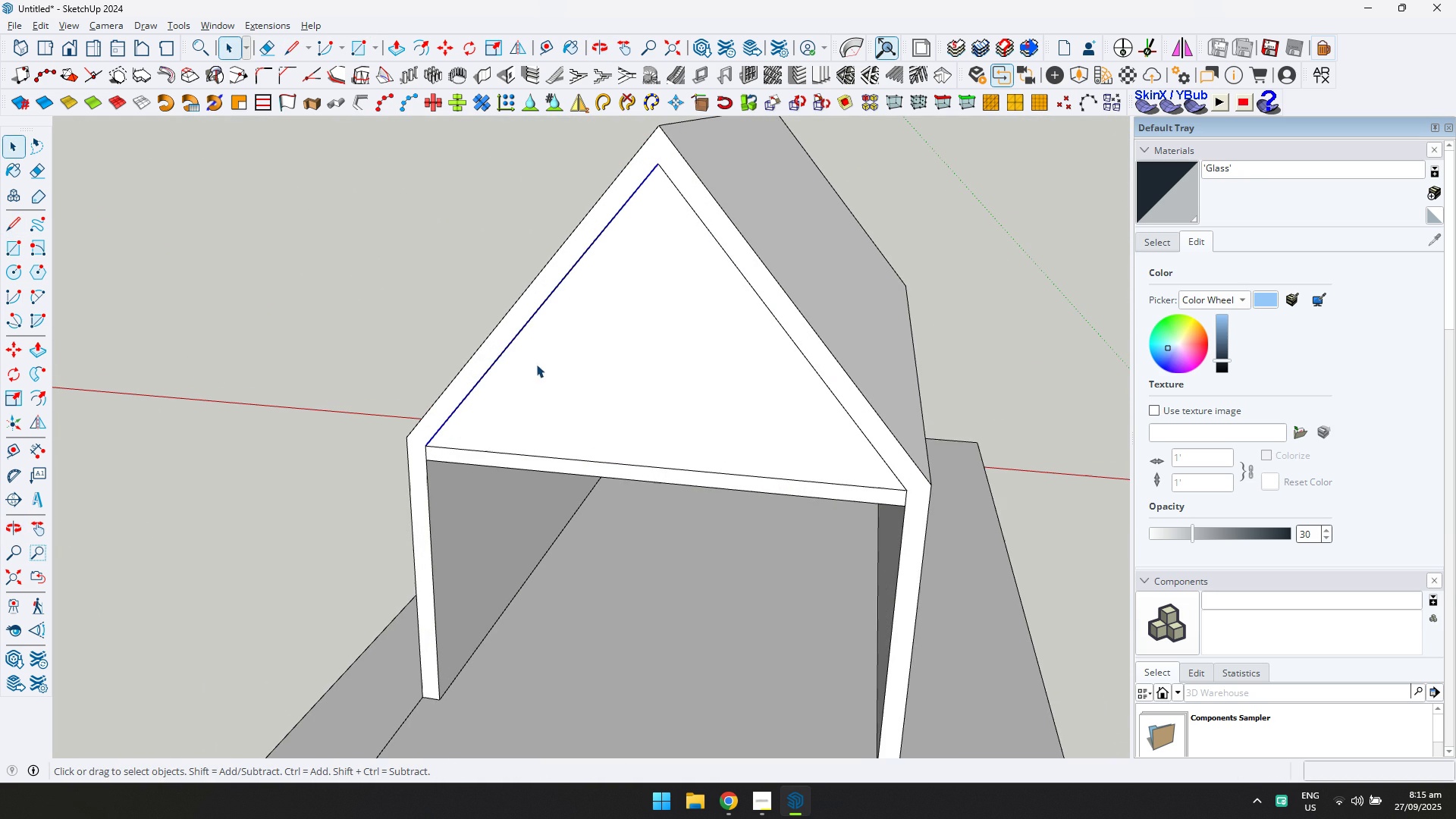 
triple_click([536, 364])
 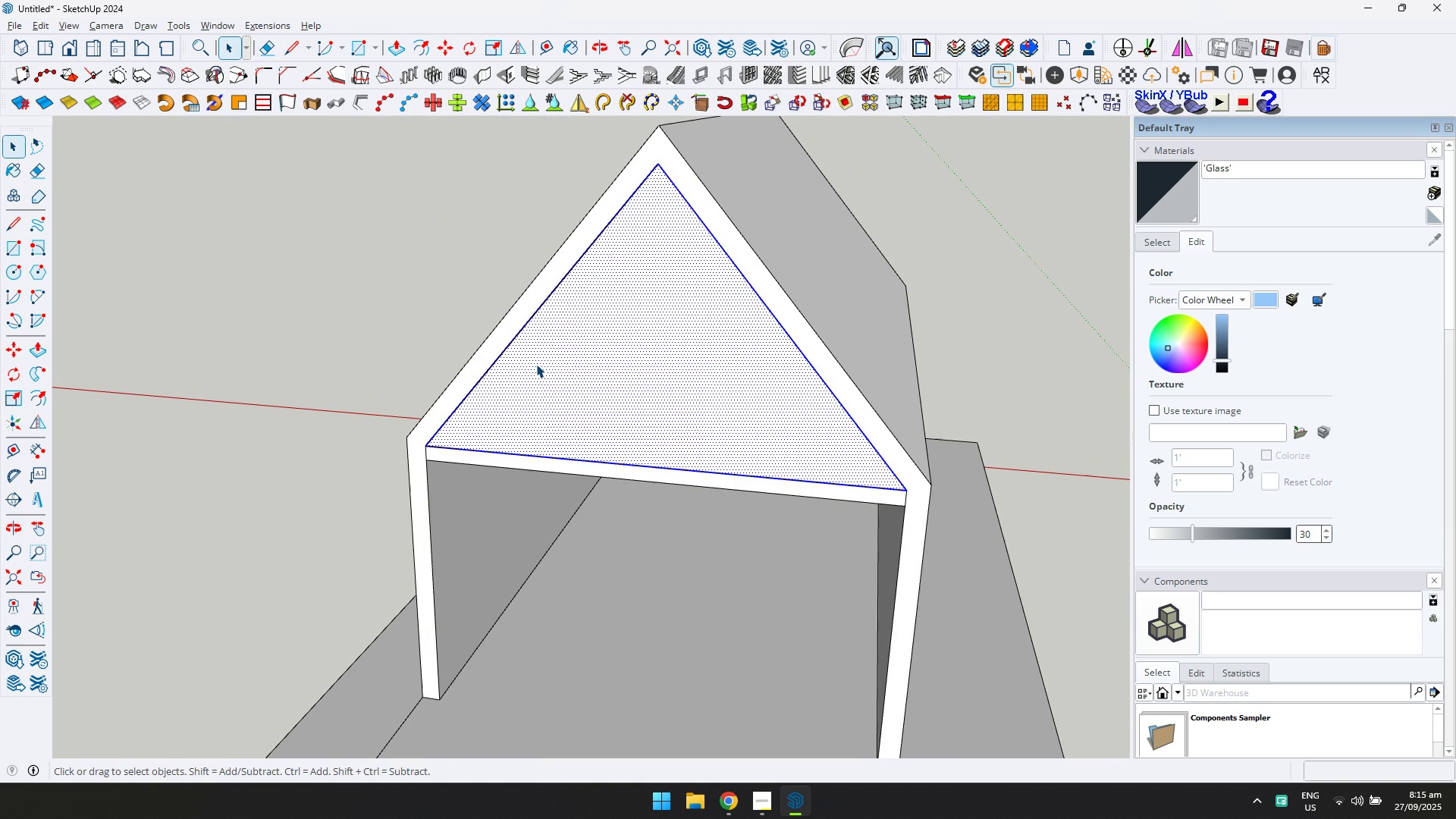 
triple_click([536, 364])
 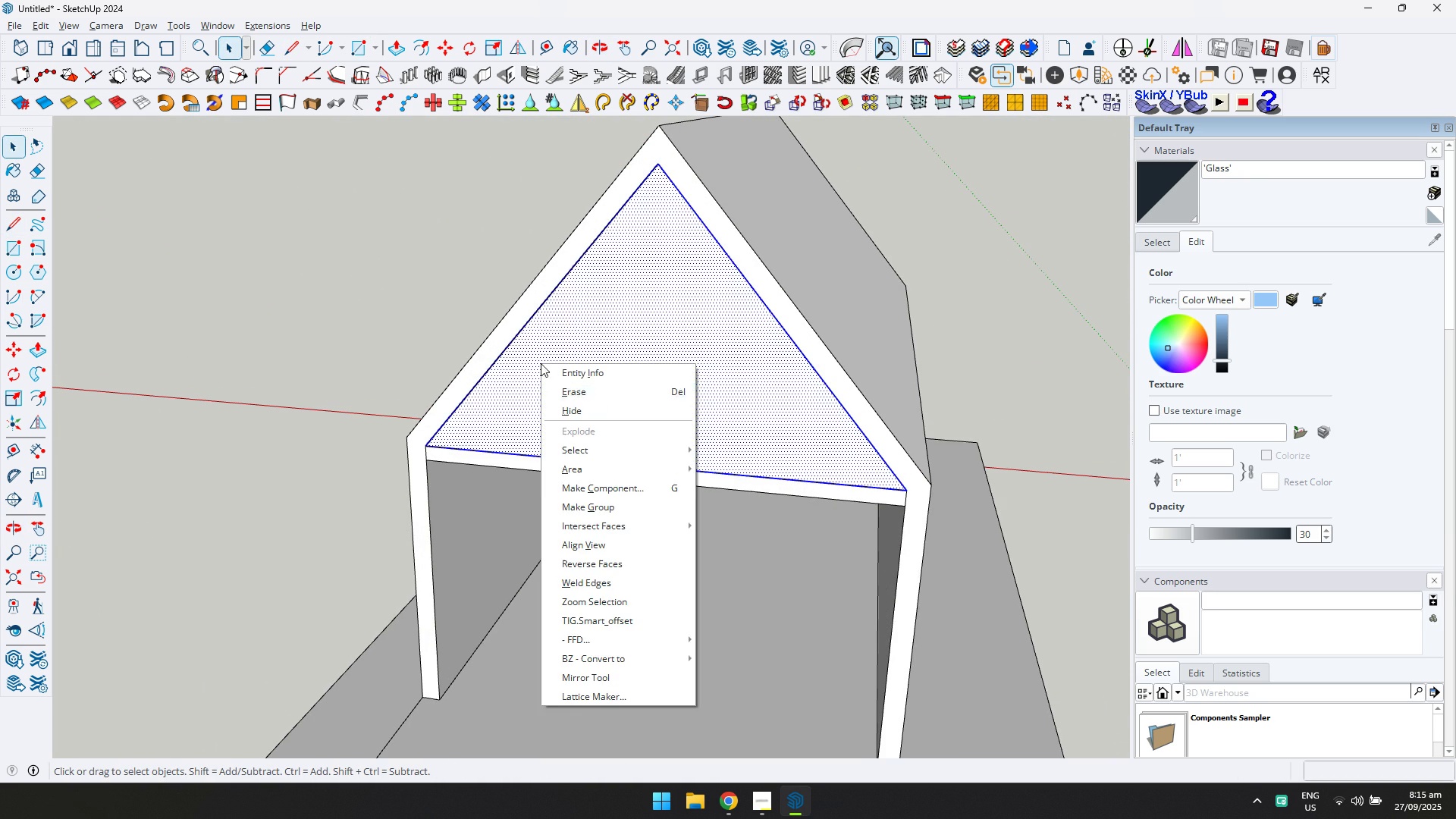 
right_click([541, 363])
 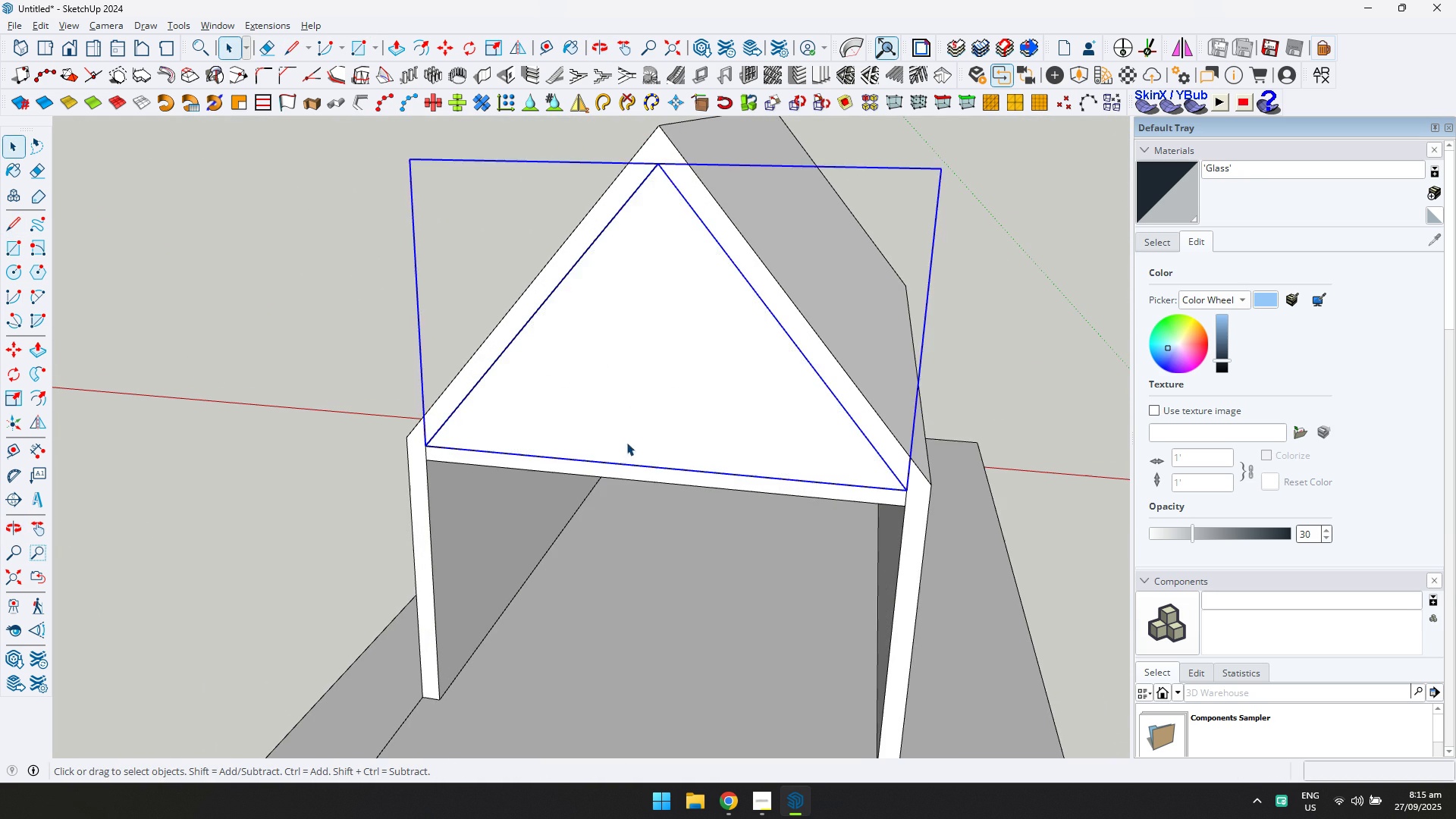 
double_click([635, 399])
 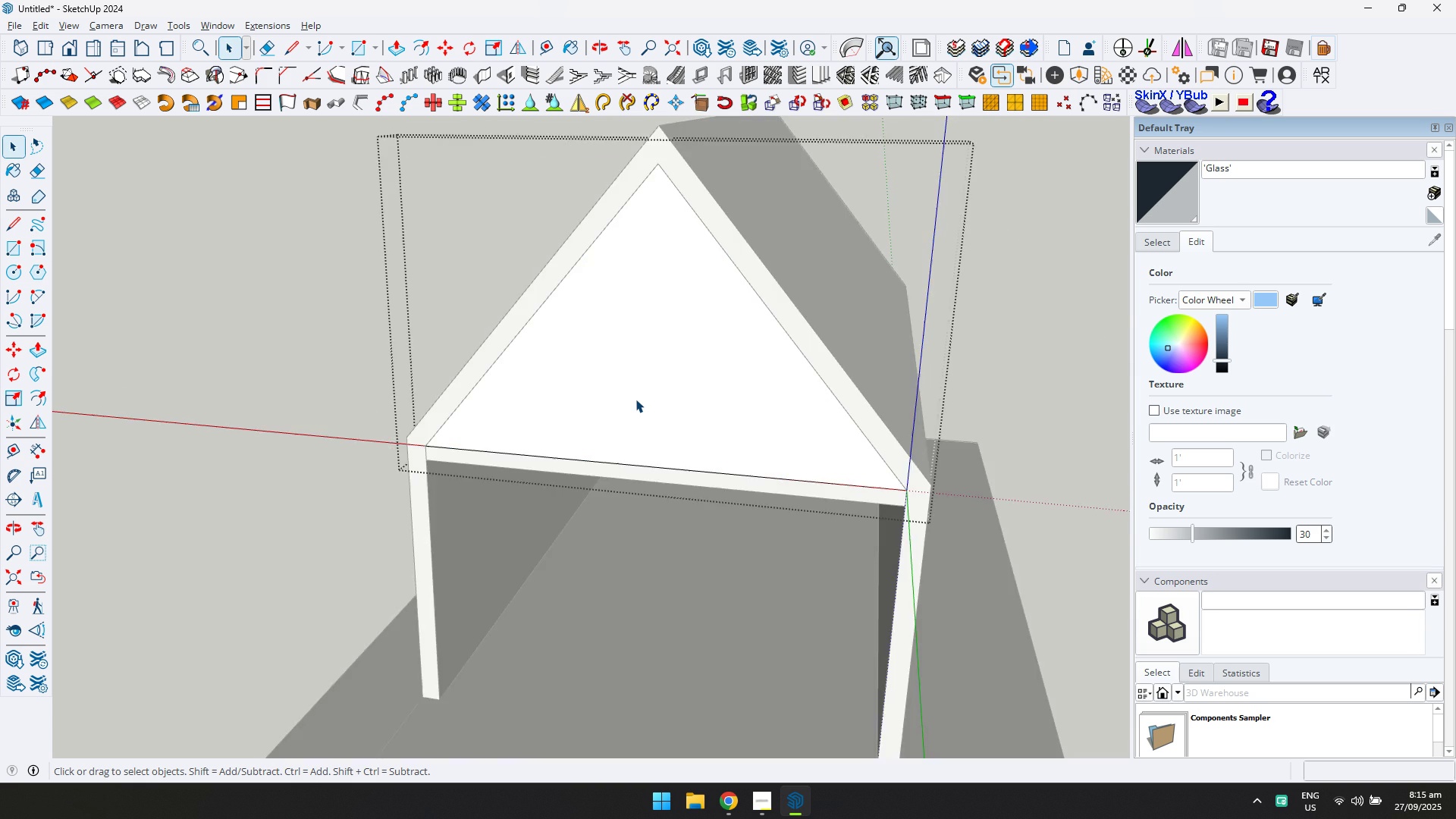 
triple_click([635, 399])
 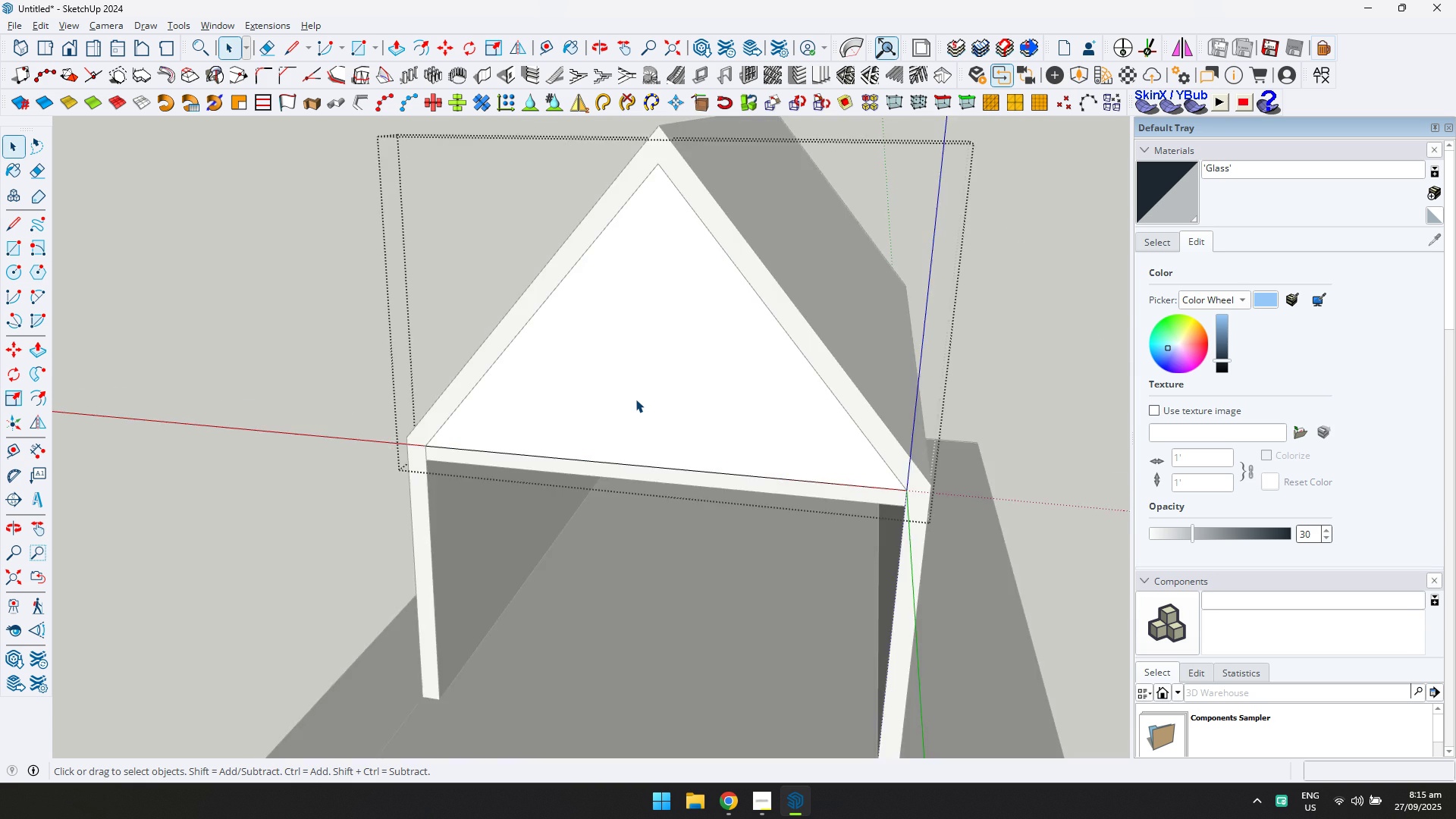 
key(Escape)
 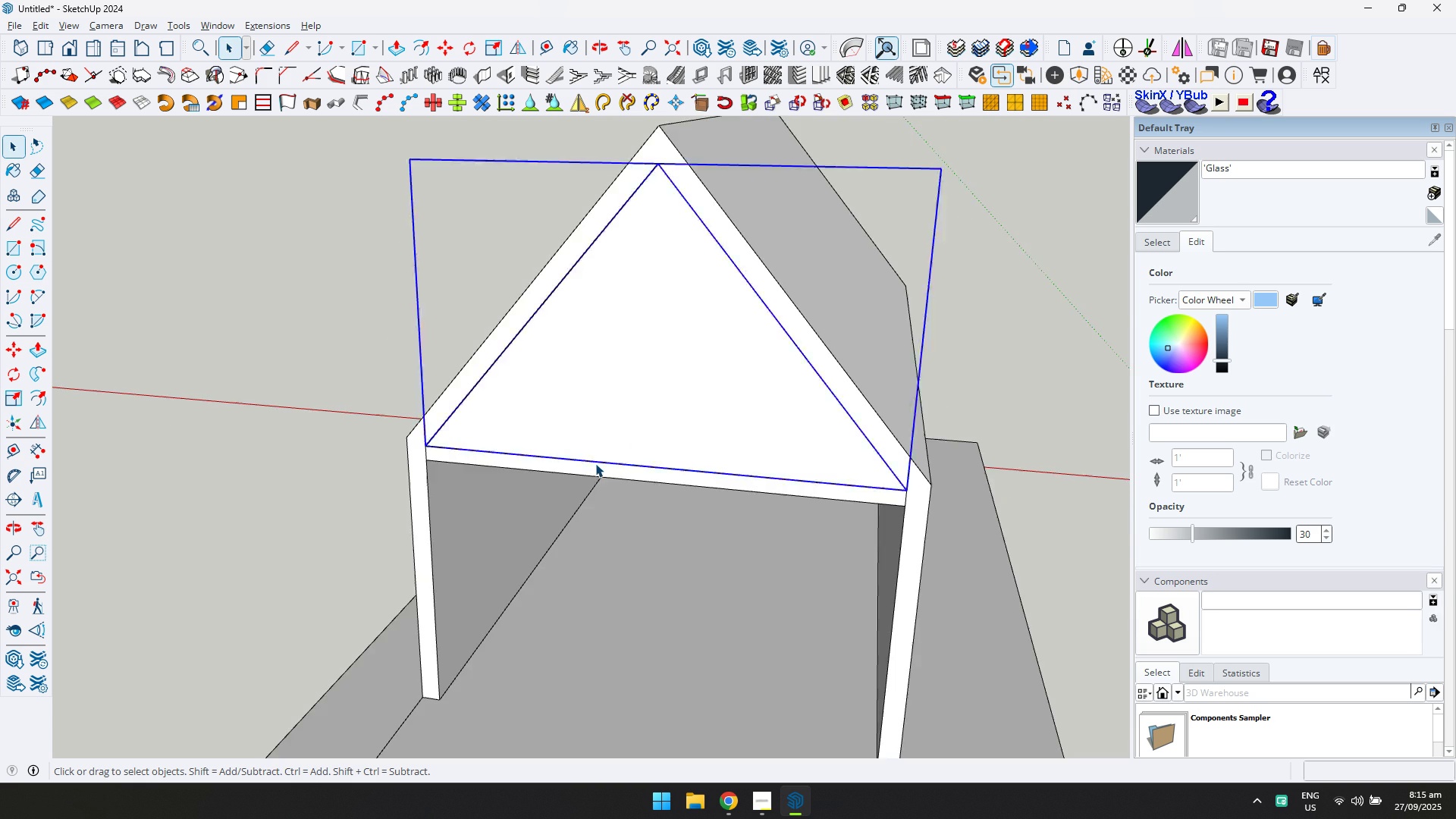 
double_click([595, 463])
 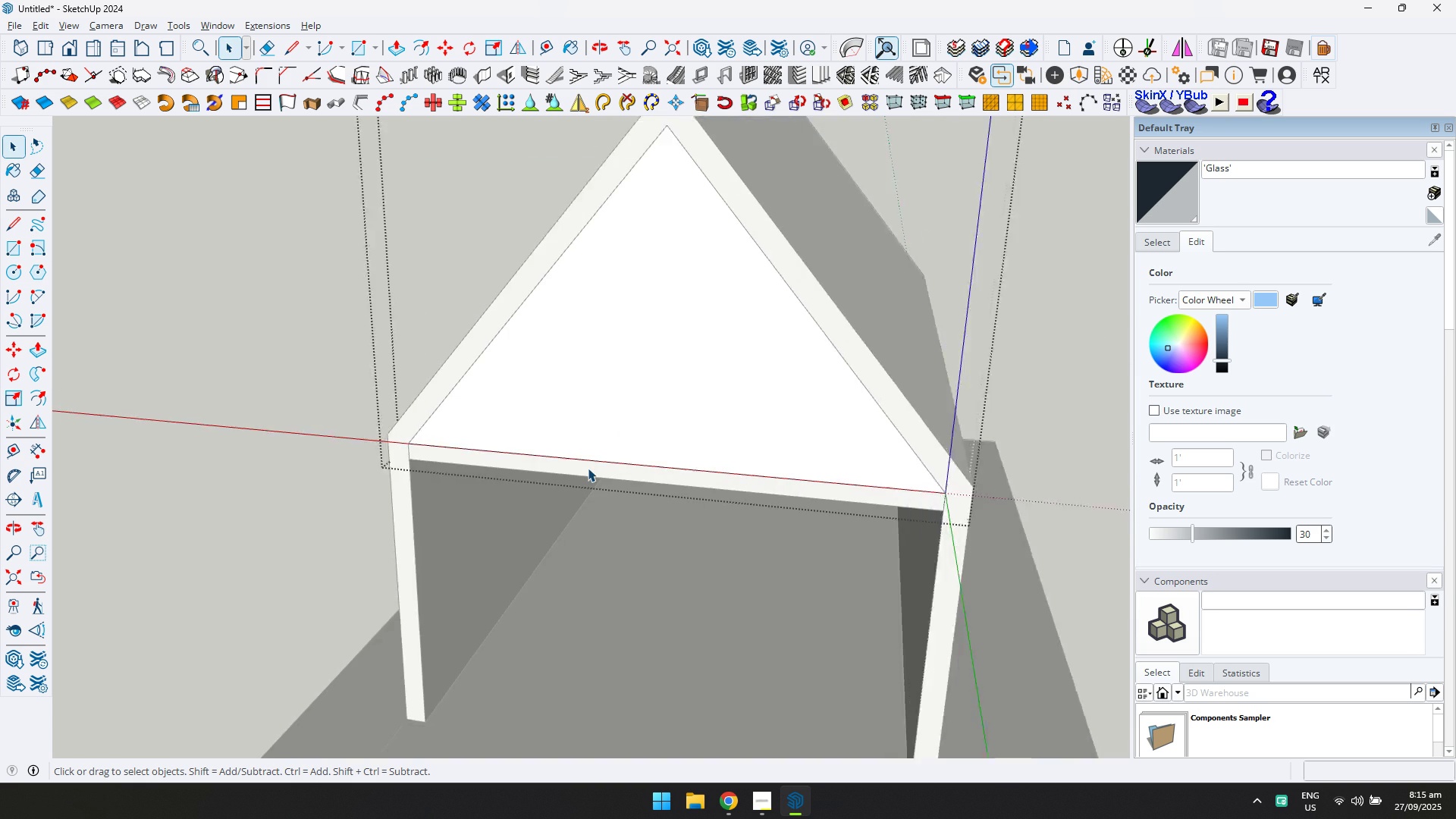 
scroll: coordinate [588, 468], scroll_direction: up, amount: 4.0
 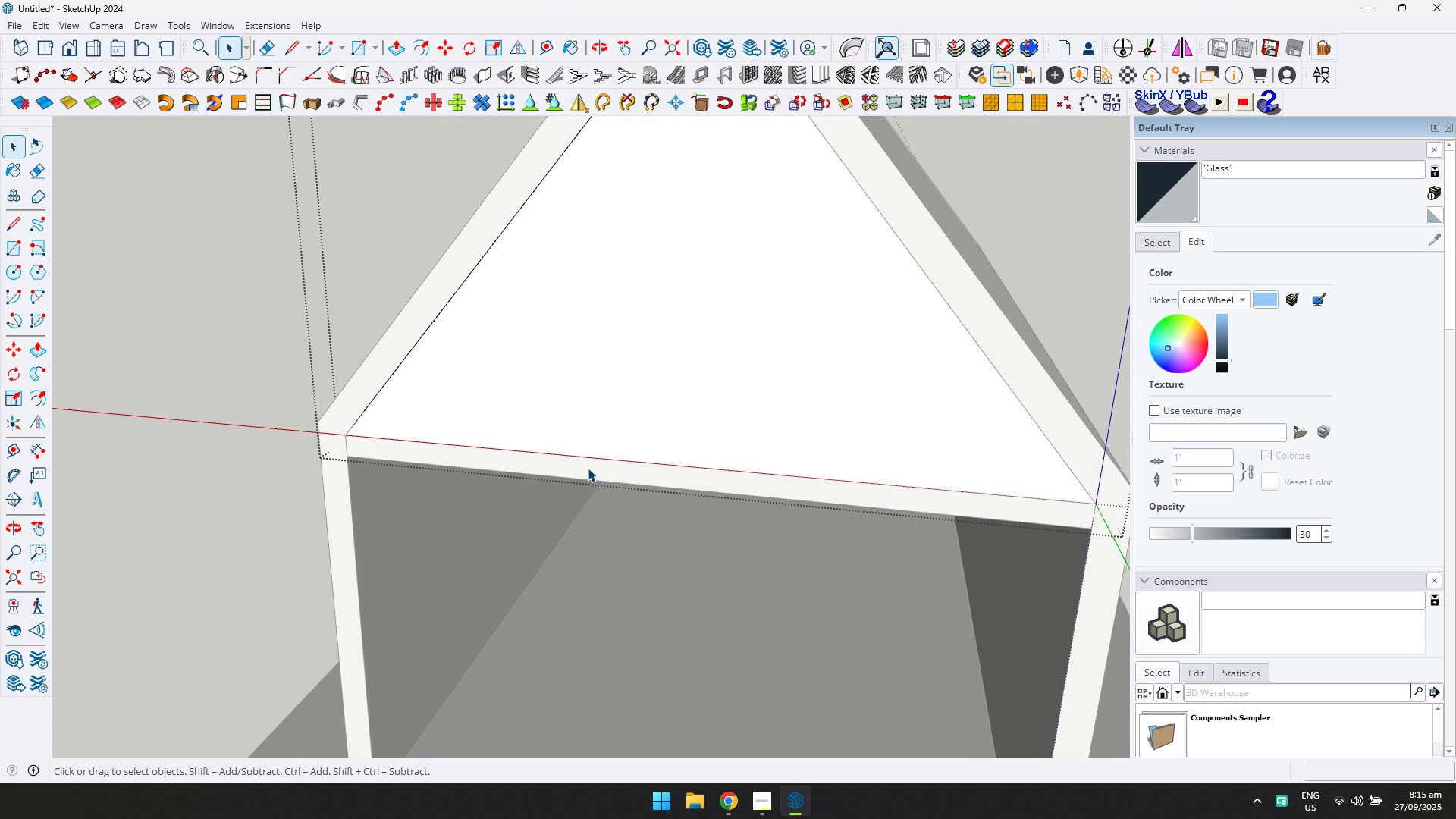 
double_click([588, 468])
 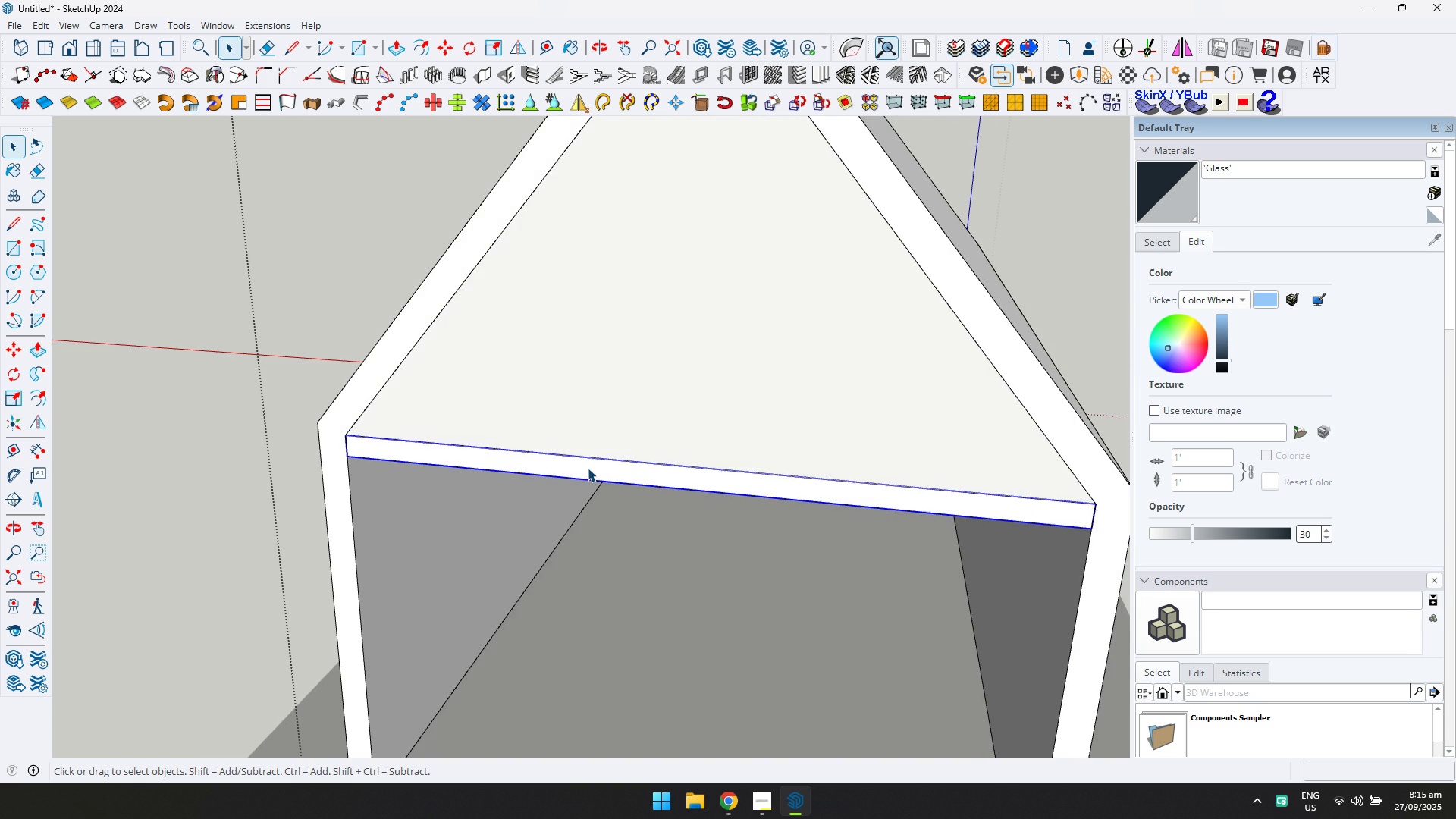 
triple_click([588, 468])
 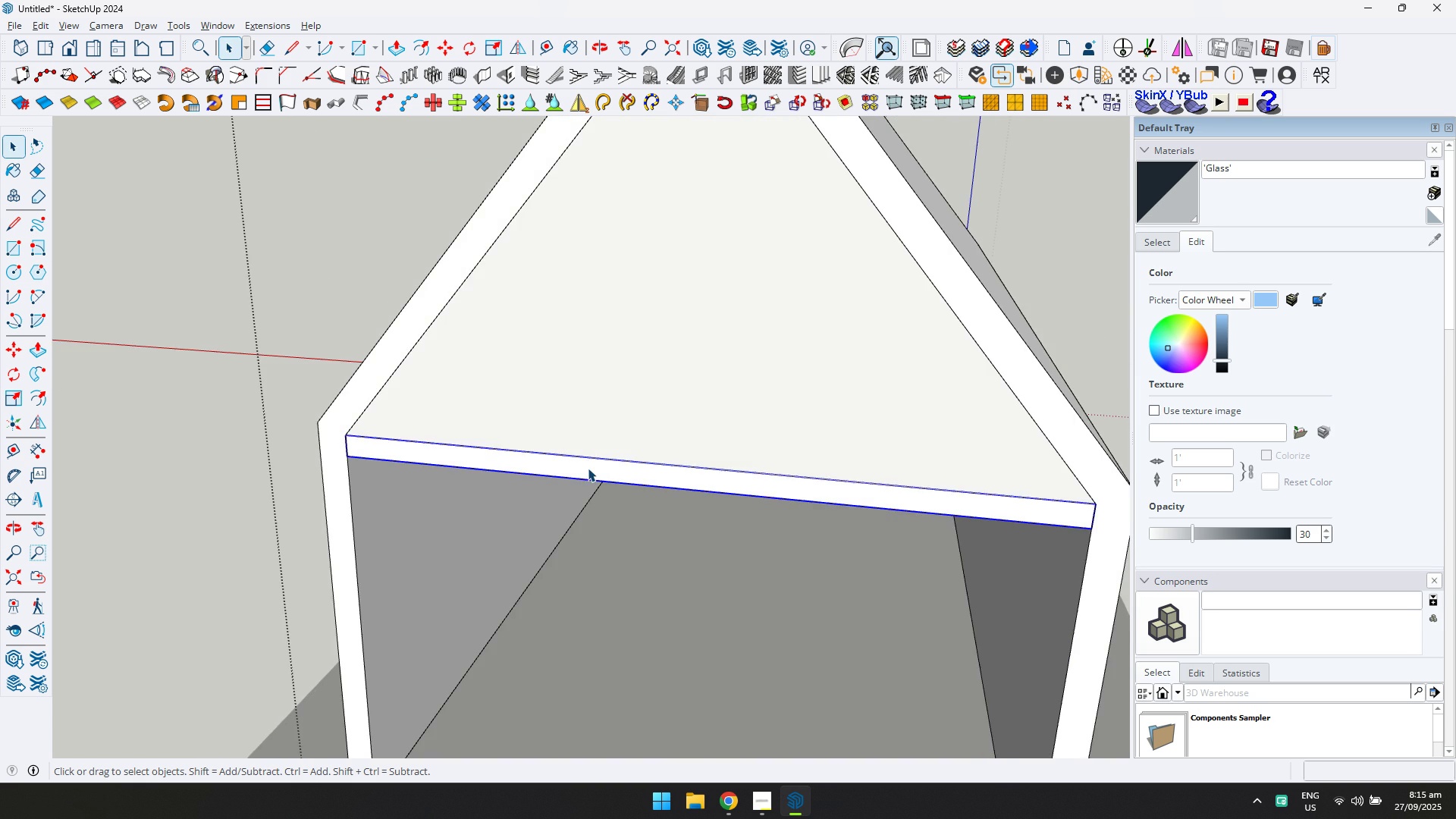 
triple_click([588, 468])
 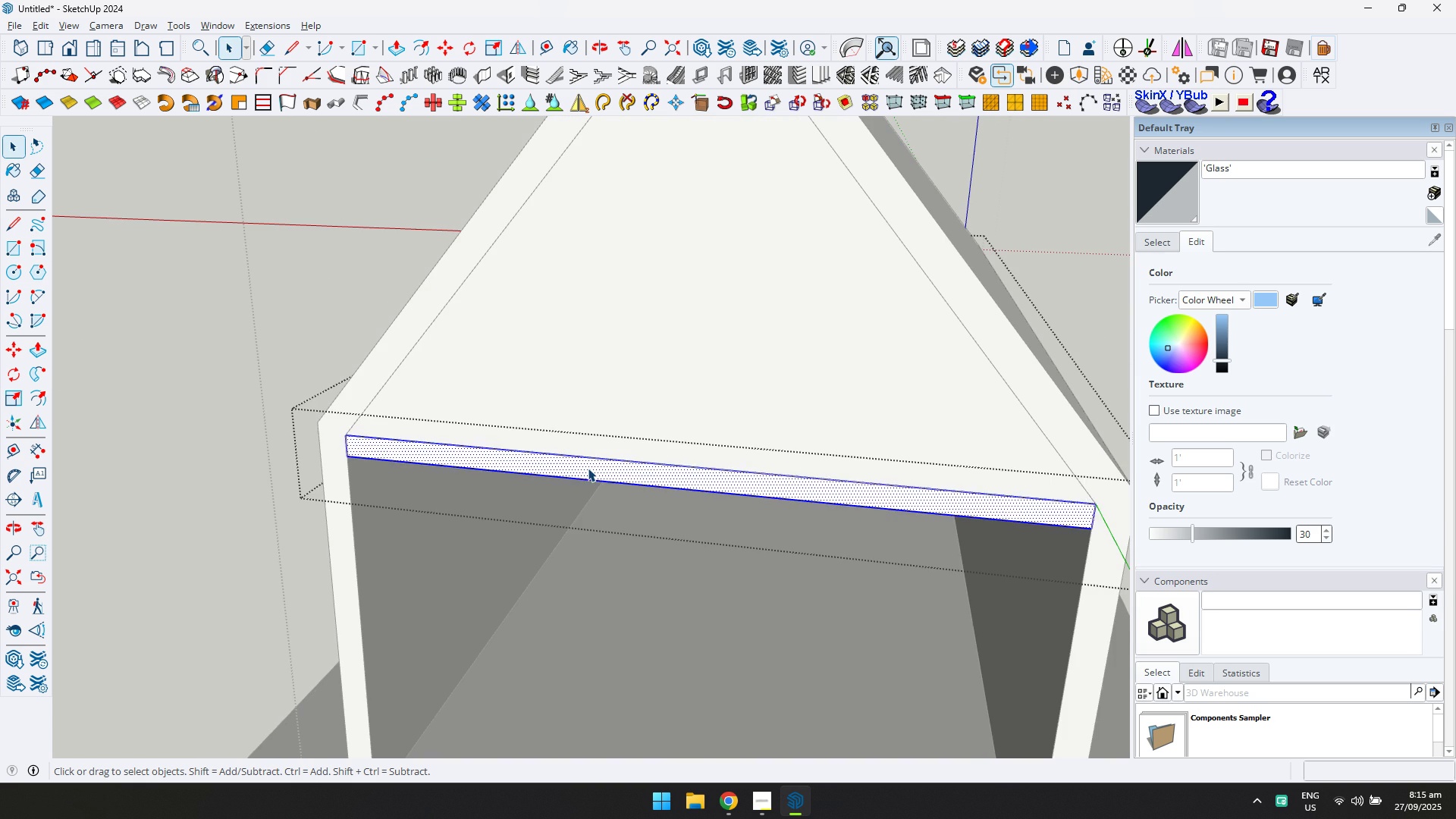 
triple_click([588, 468])
 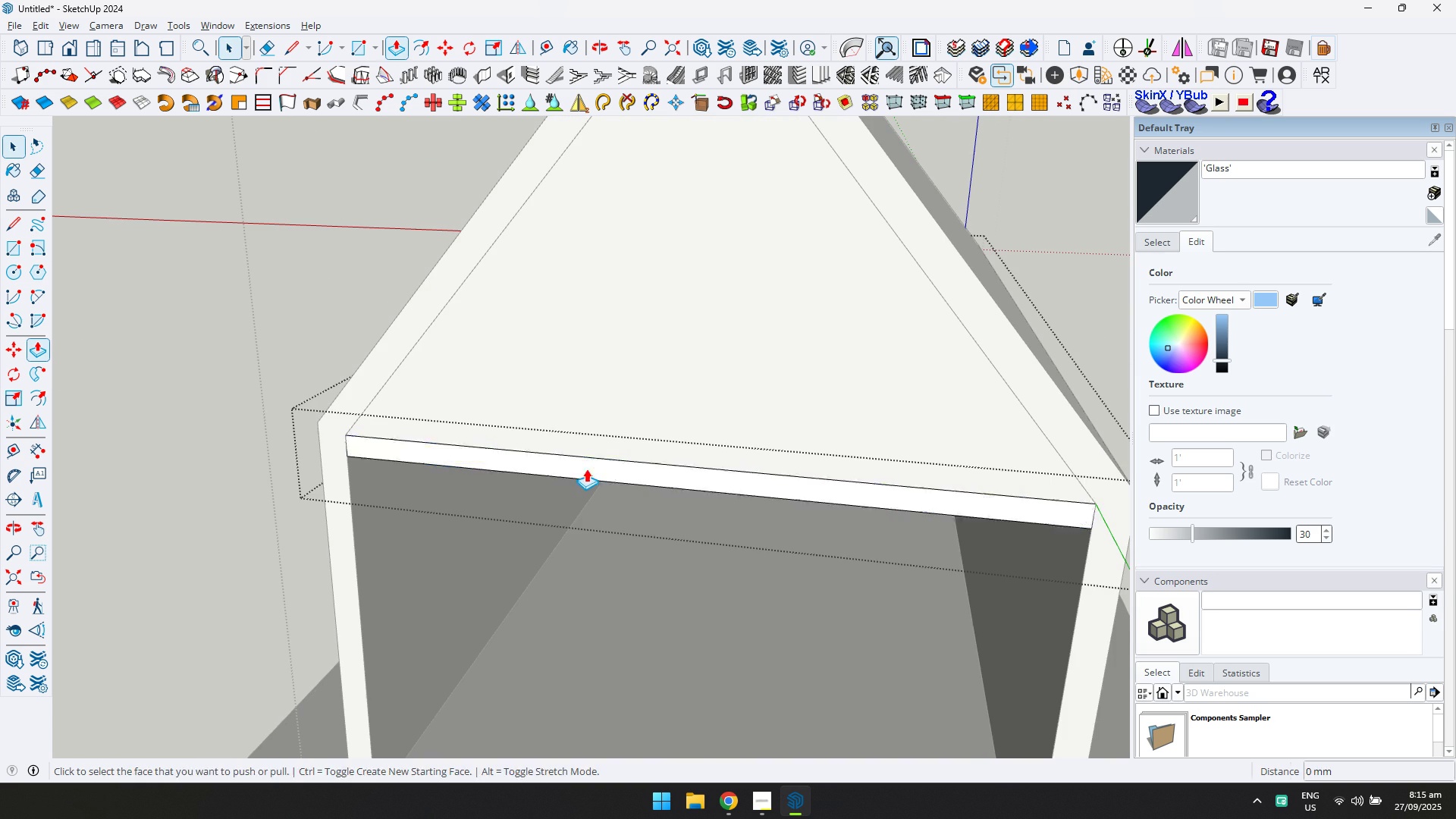 
key(P)
 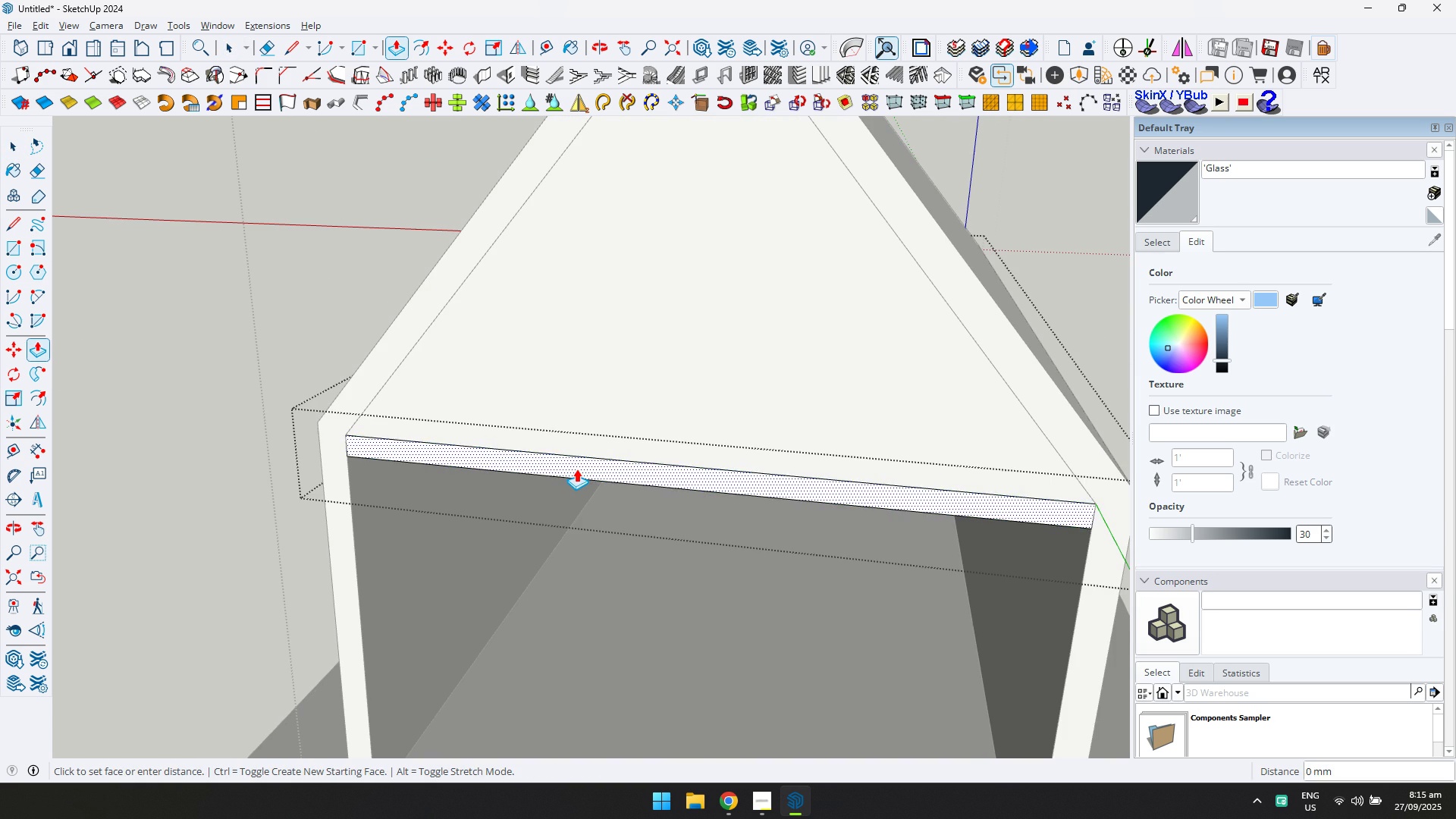 
triple_click([576, 469])
 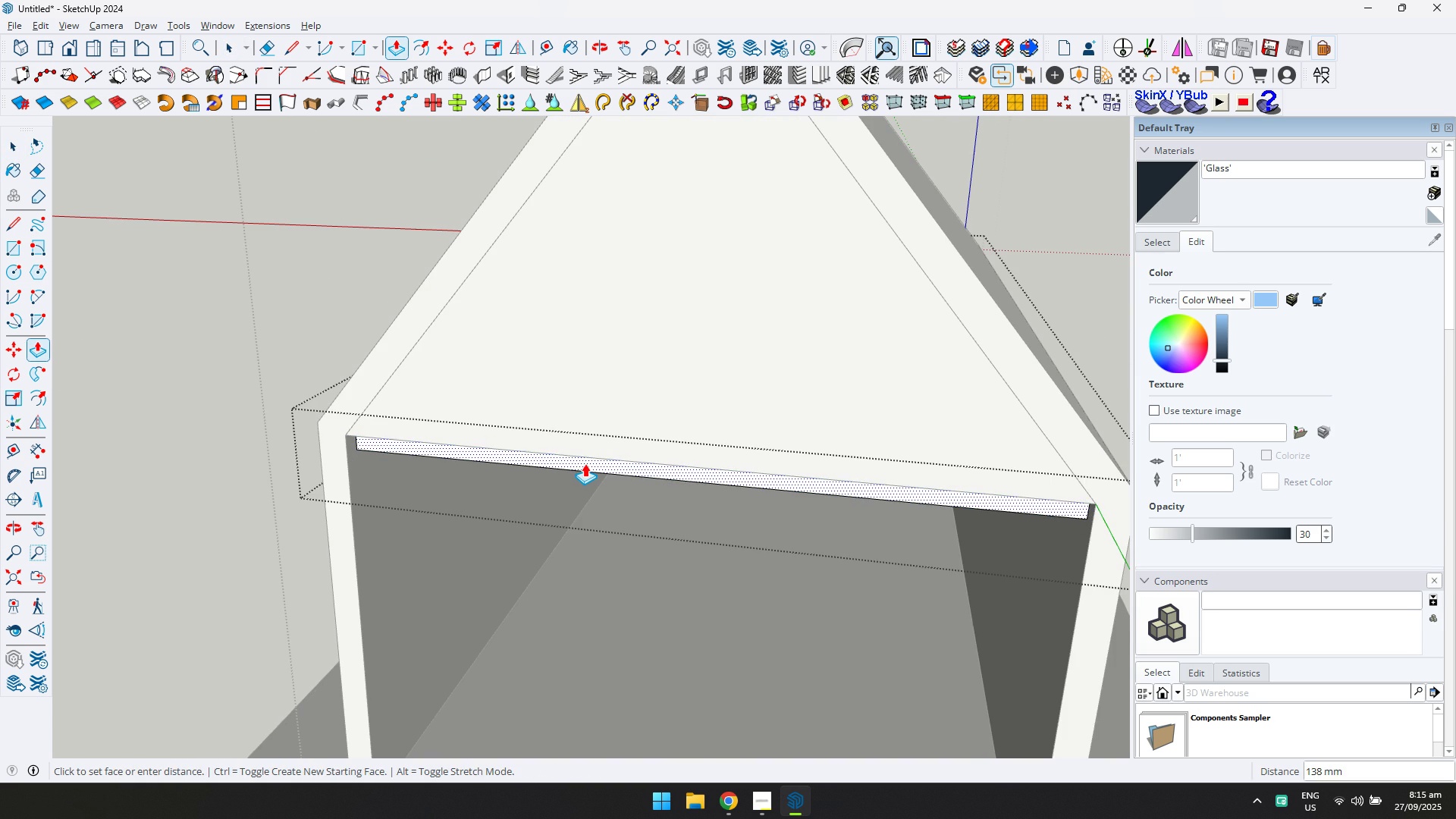 
type(50)
 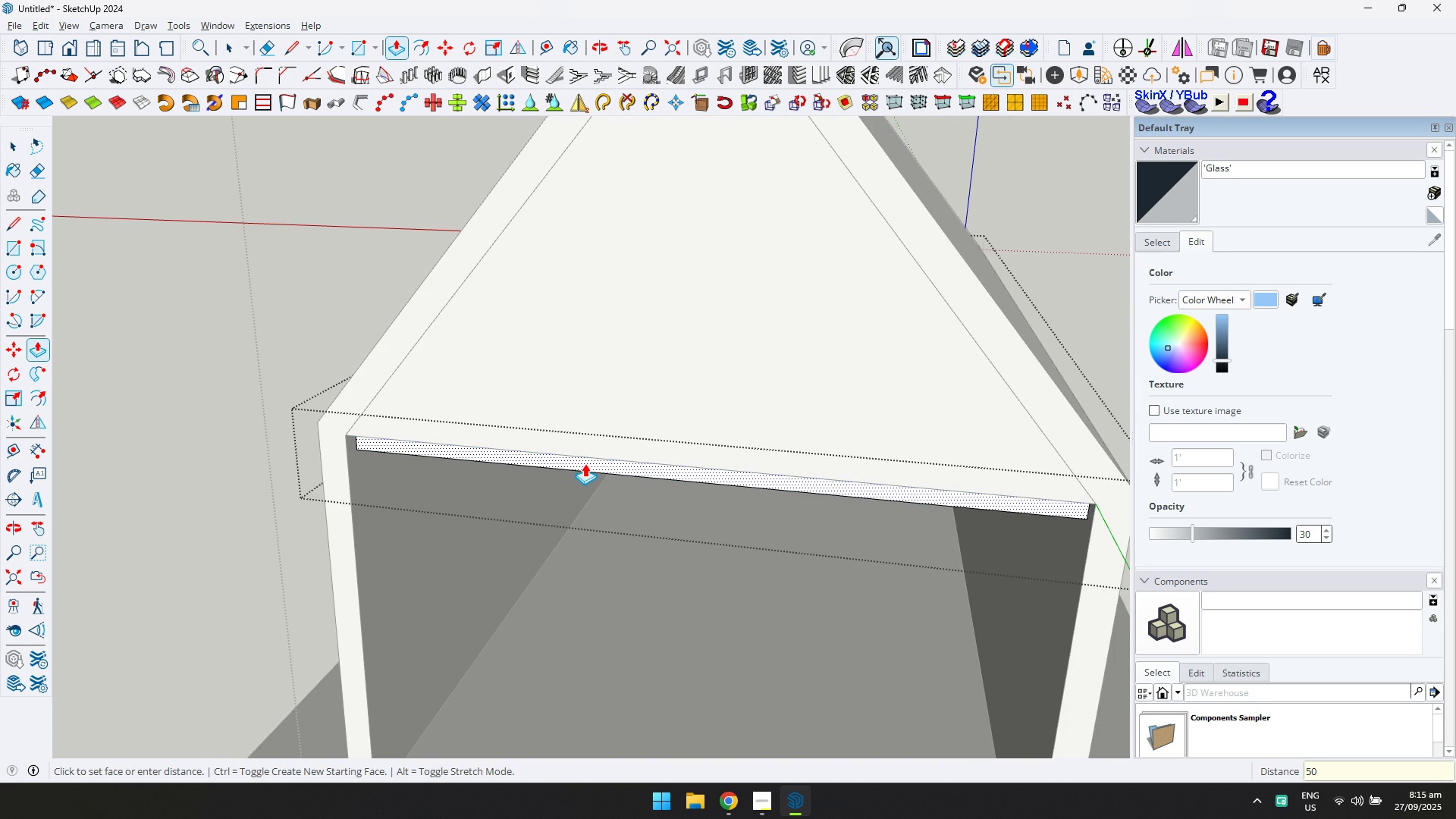 
key(Enter)
 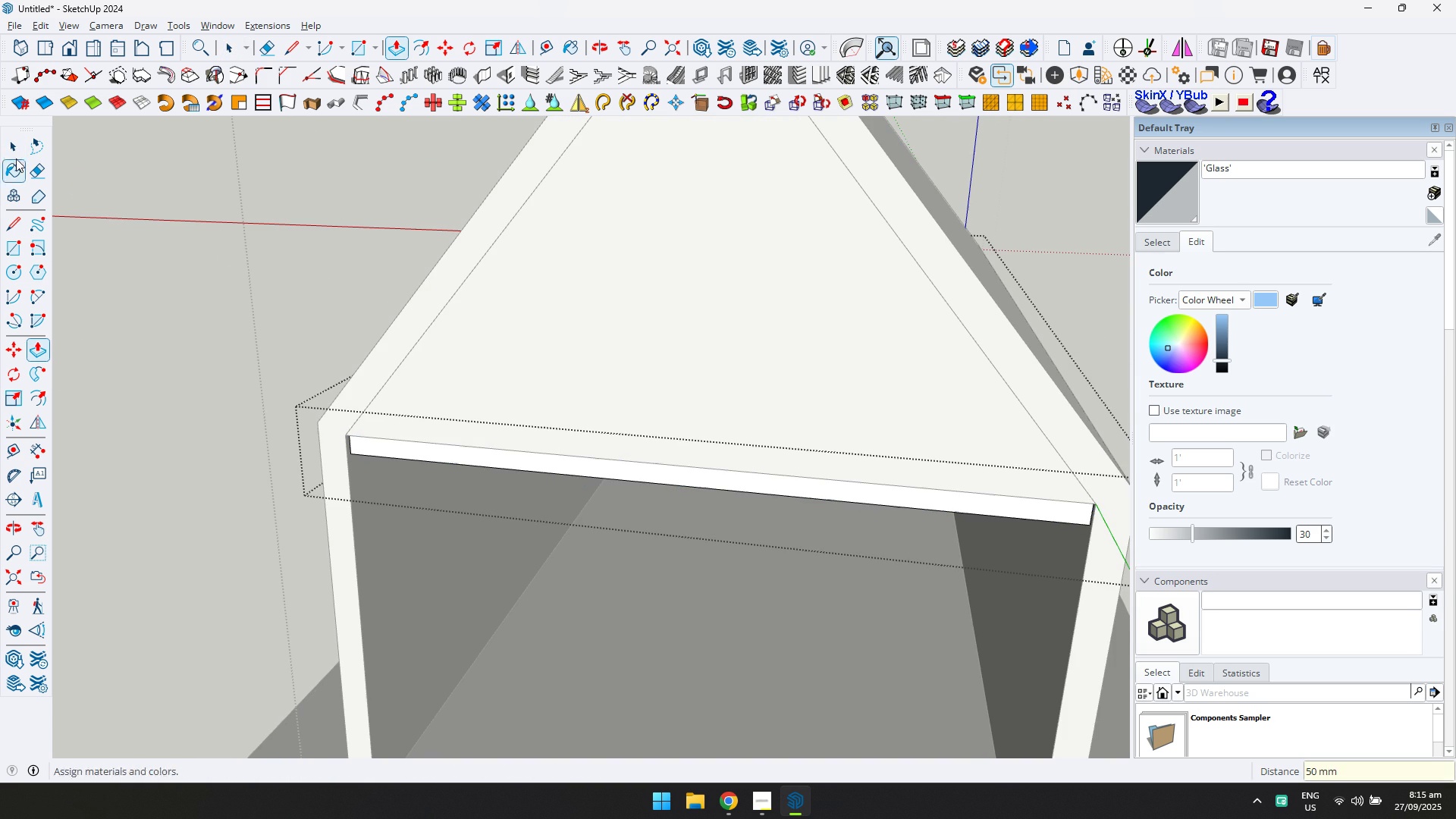 
left_click([8, 146])
 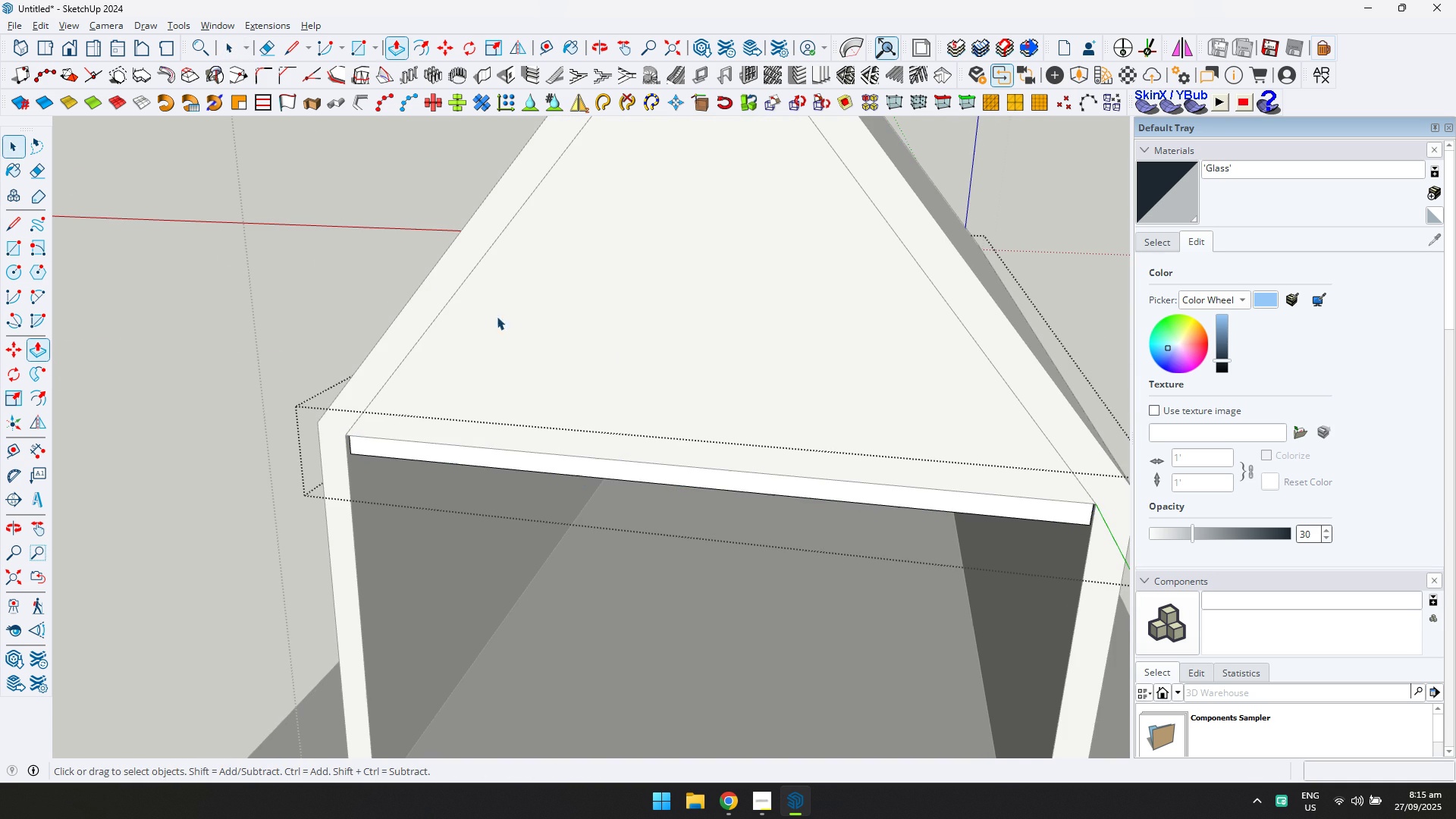 
key(Escape)
 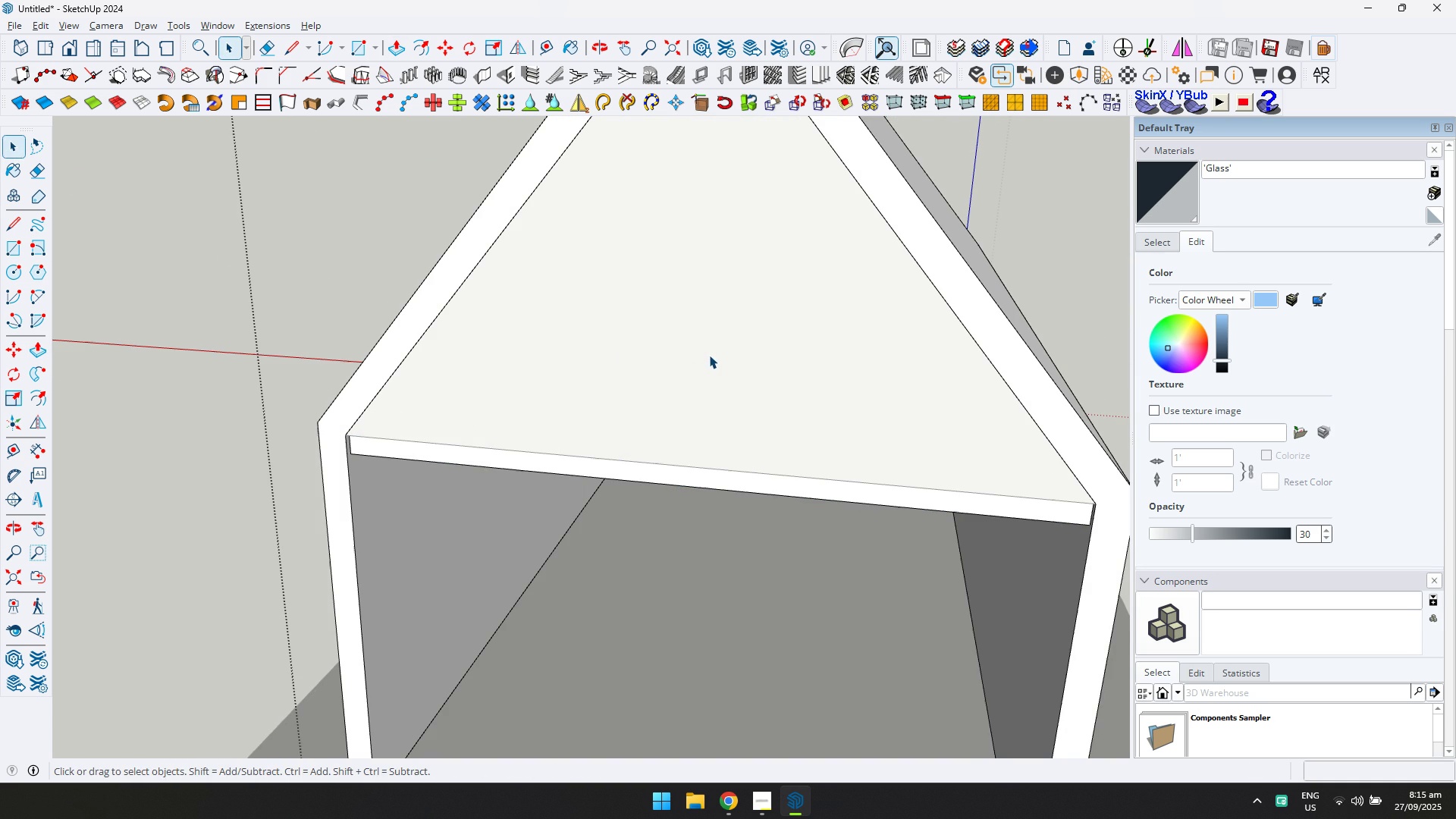 
double_click([714, 356])
 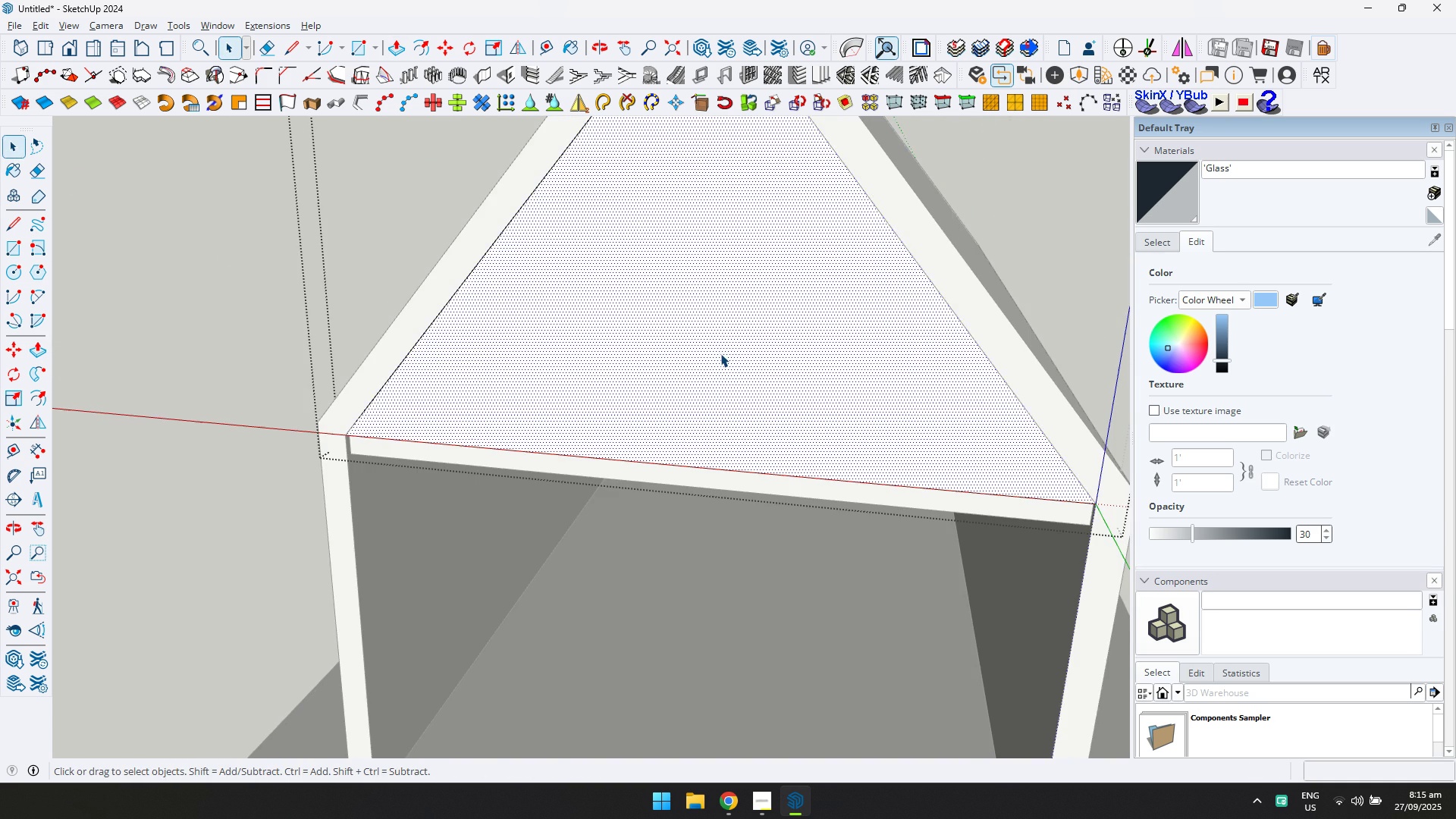 
scroll: coordinate [715, 359], scroll_direction: down, amount: 6.0
 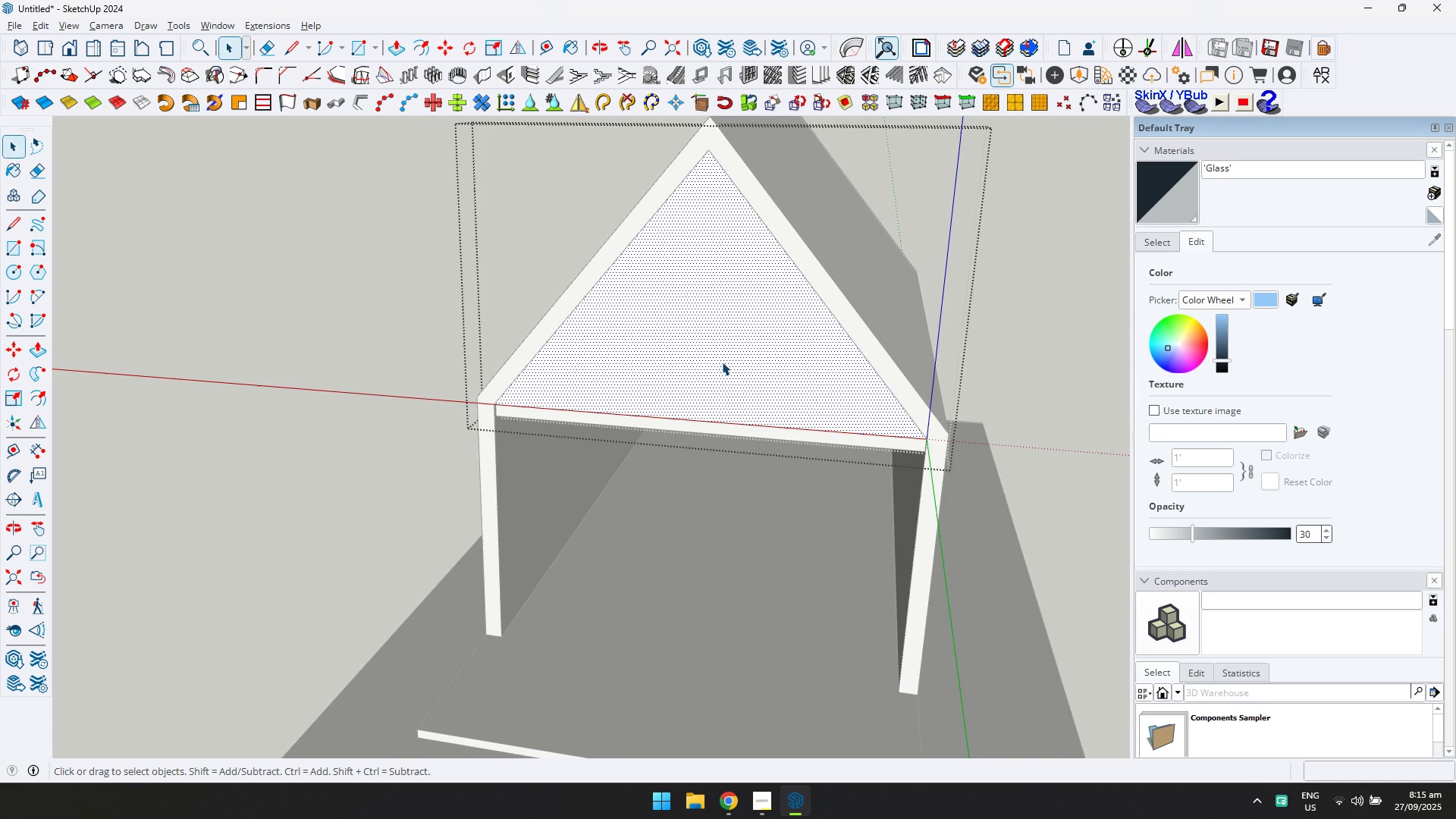 
key(L)
 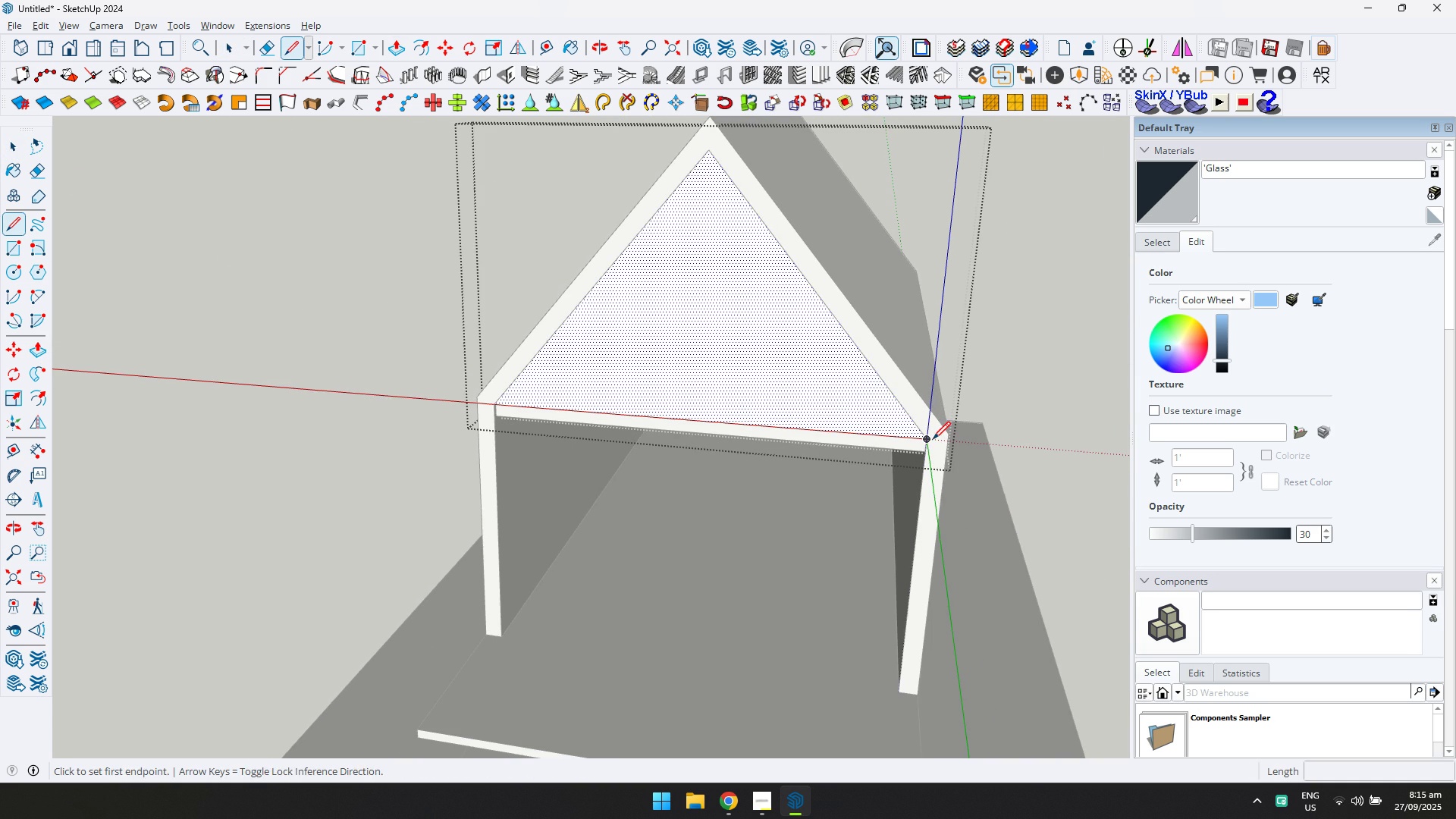 
left_click([933, 439])
 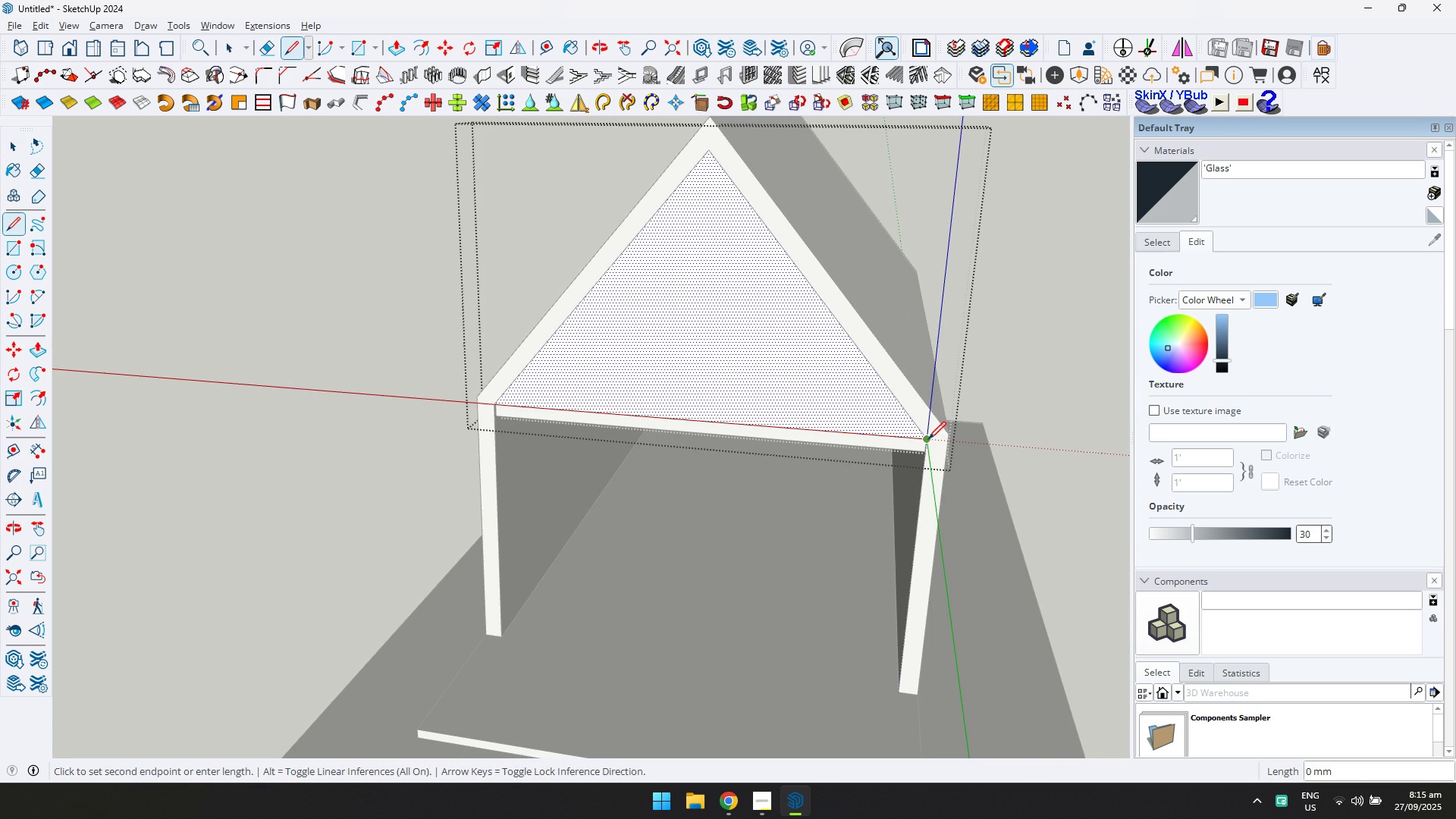 
key(ArrowUp)
 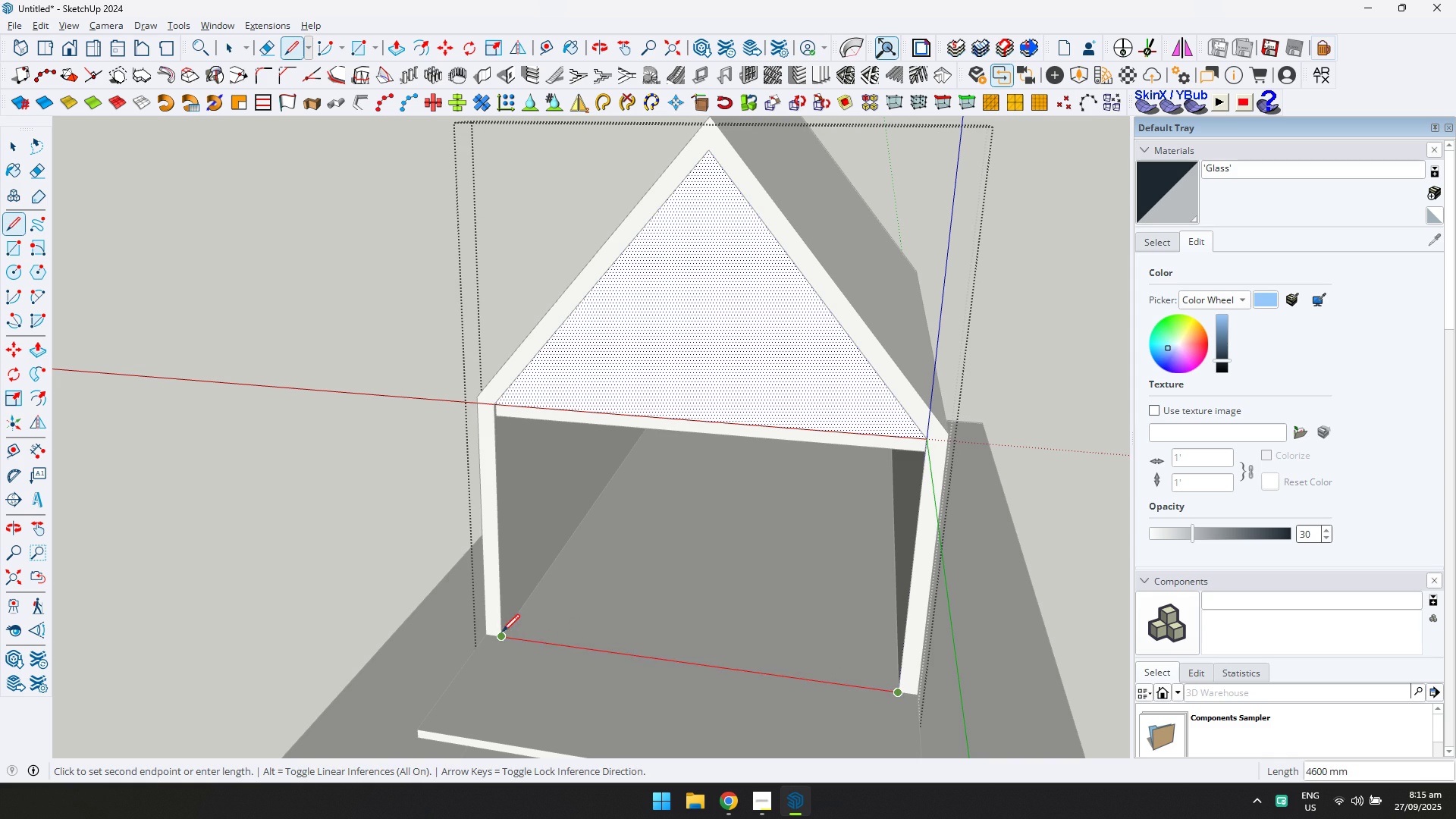 
left_click([504, 635])
 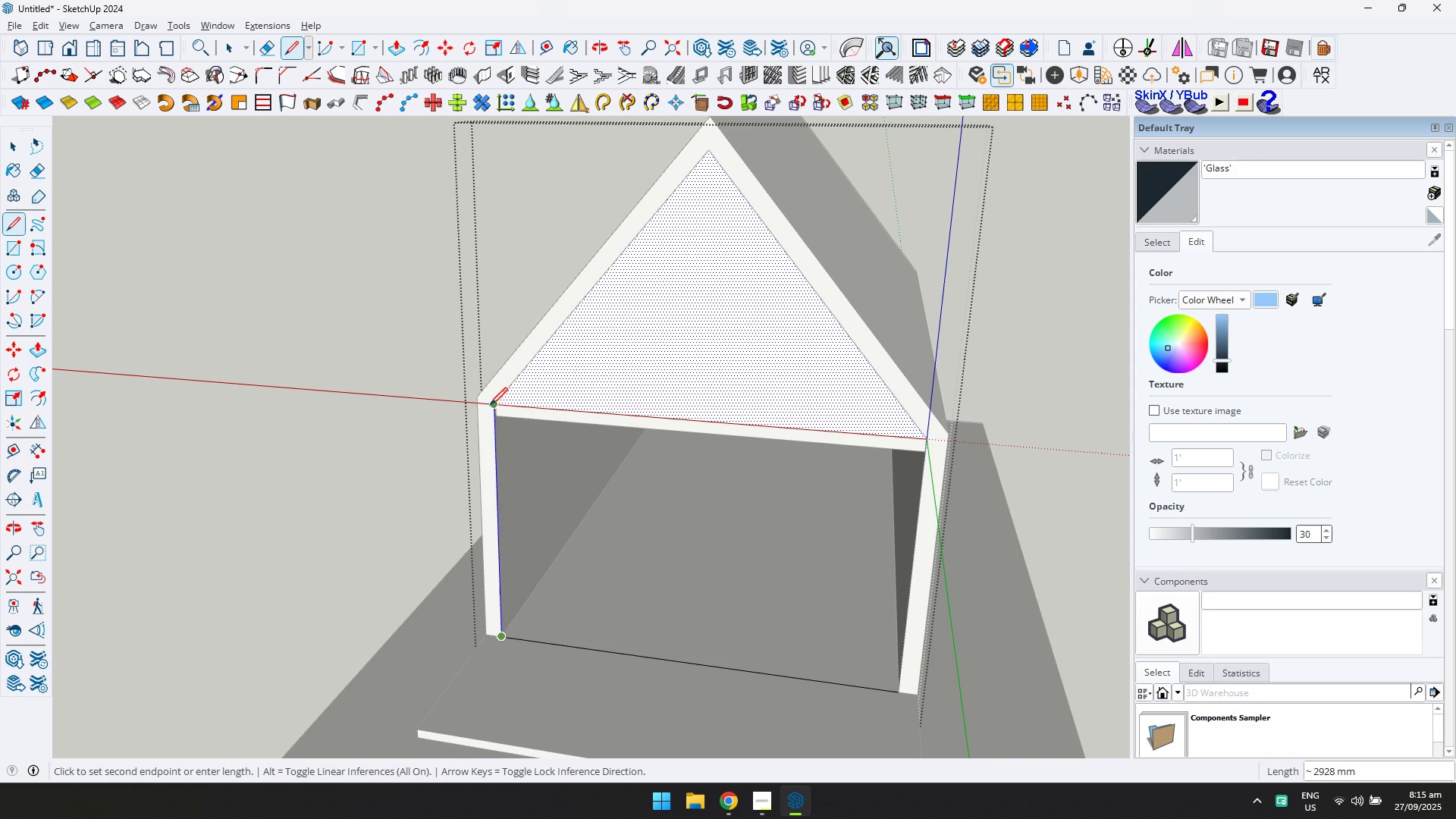 
left_click([490, 405])
 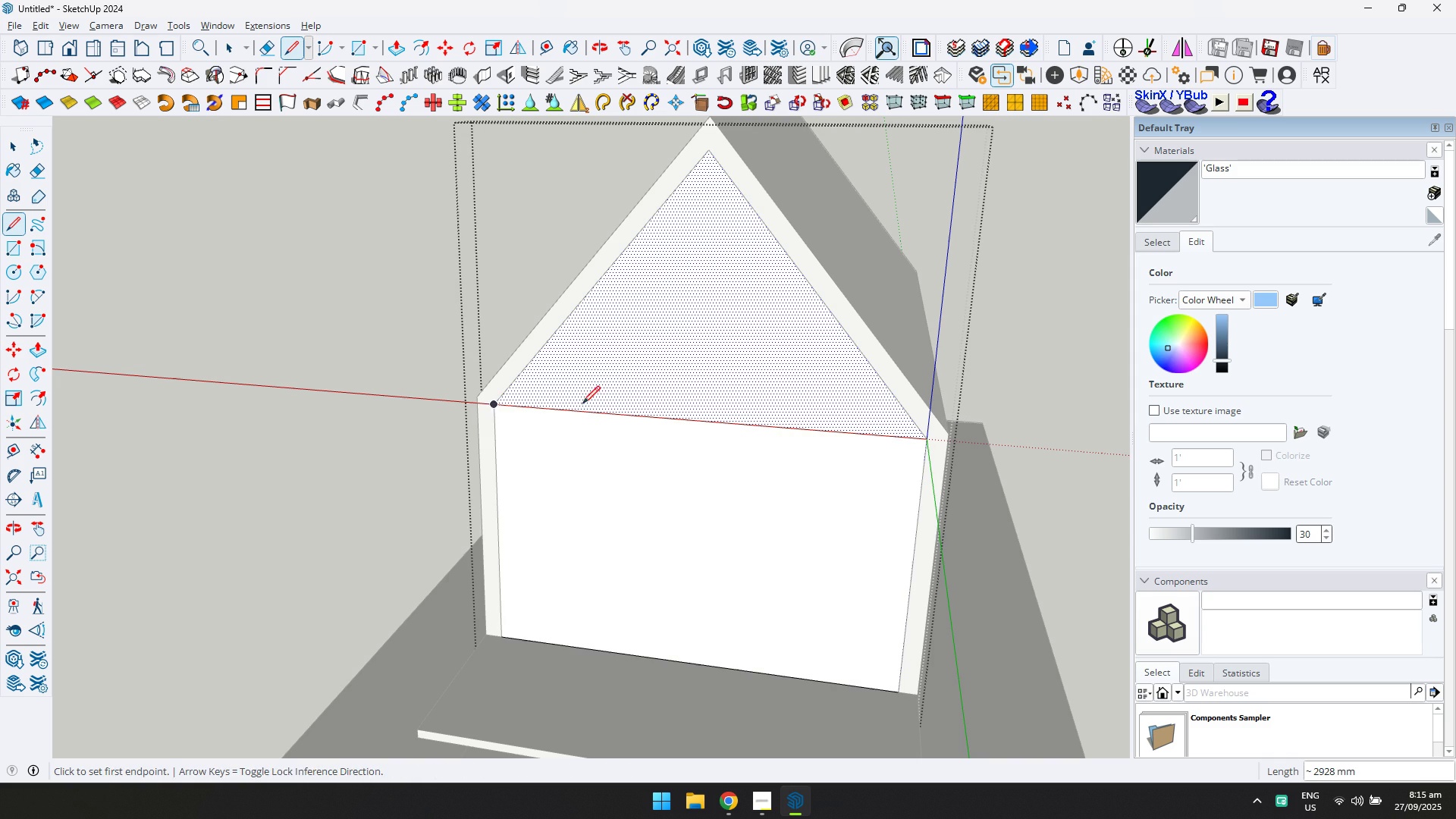 
type(edl)